 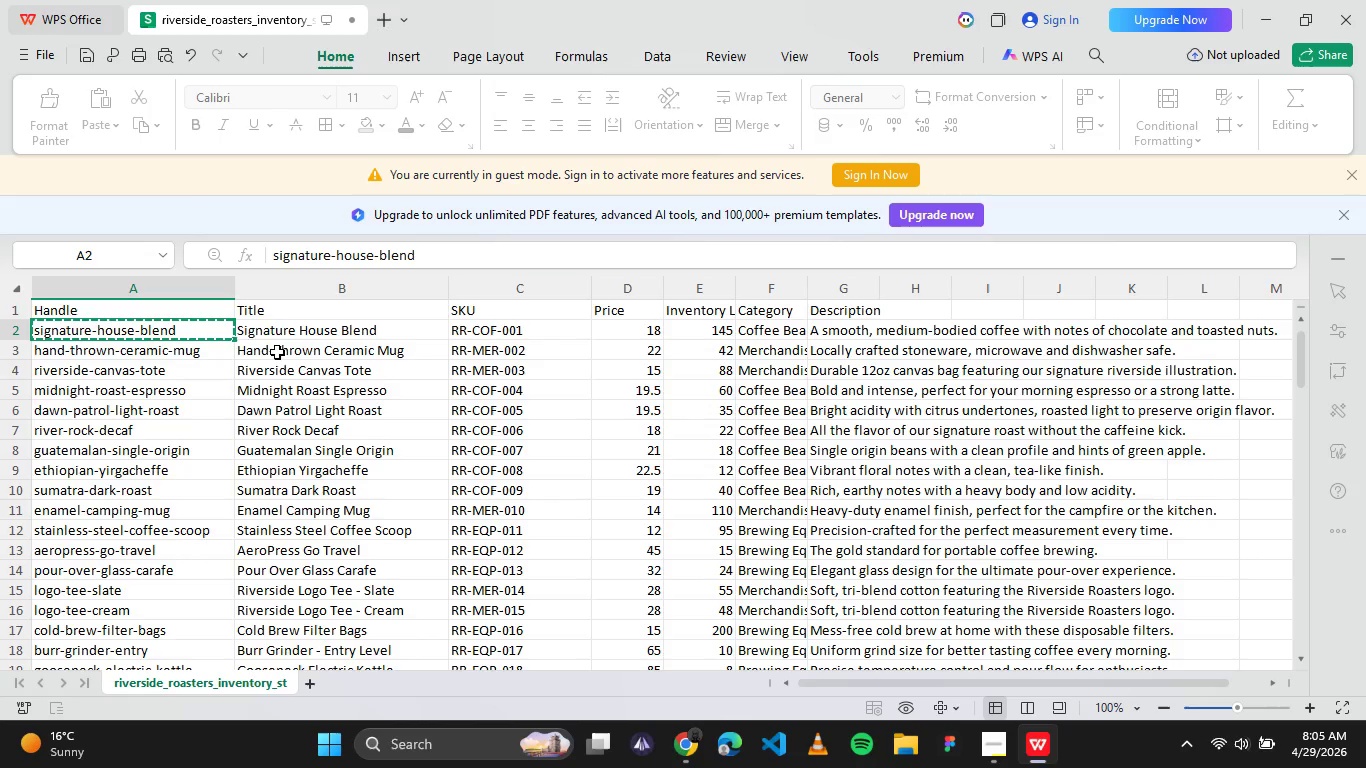 
left_click([496, 334])
 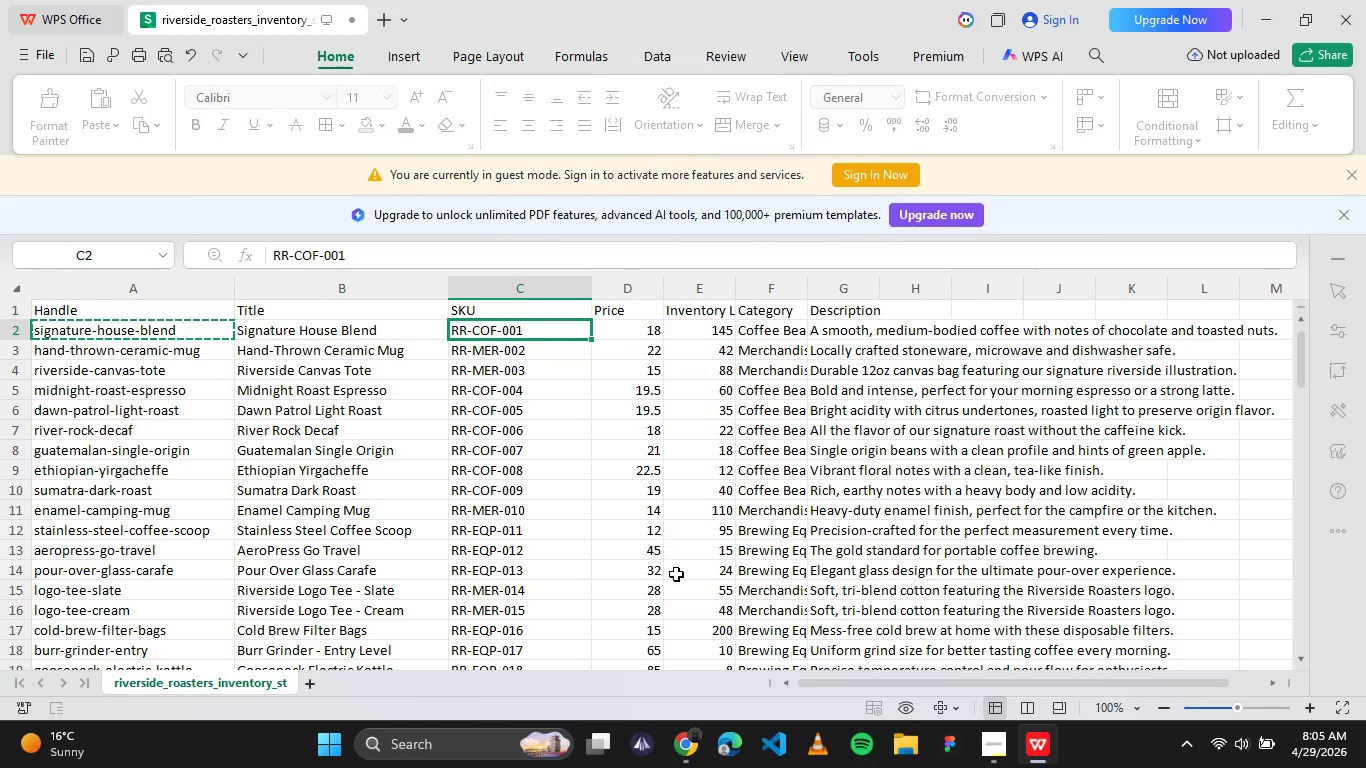 
left_click([682, 743])
 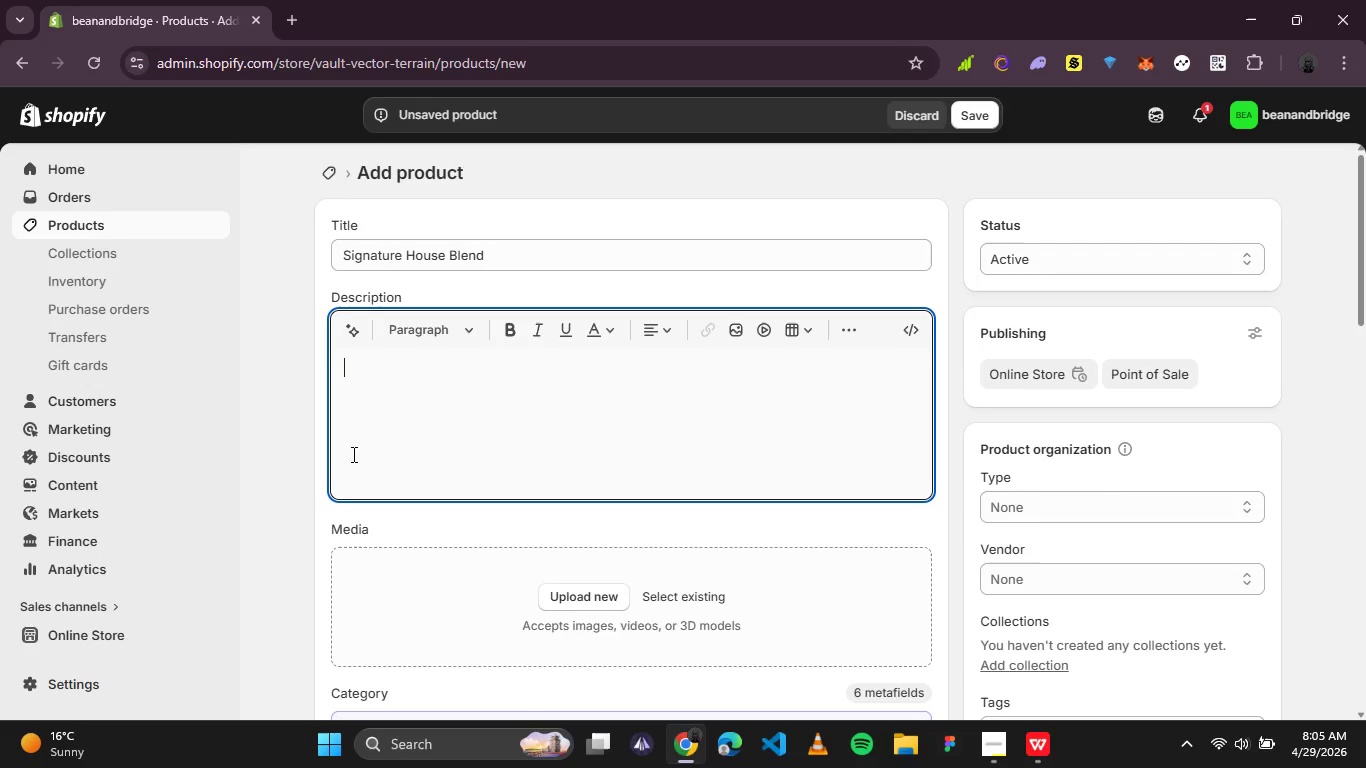 
scroll: coordinate [352, 453], scroll_direction: down, amount: 2.0
 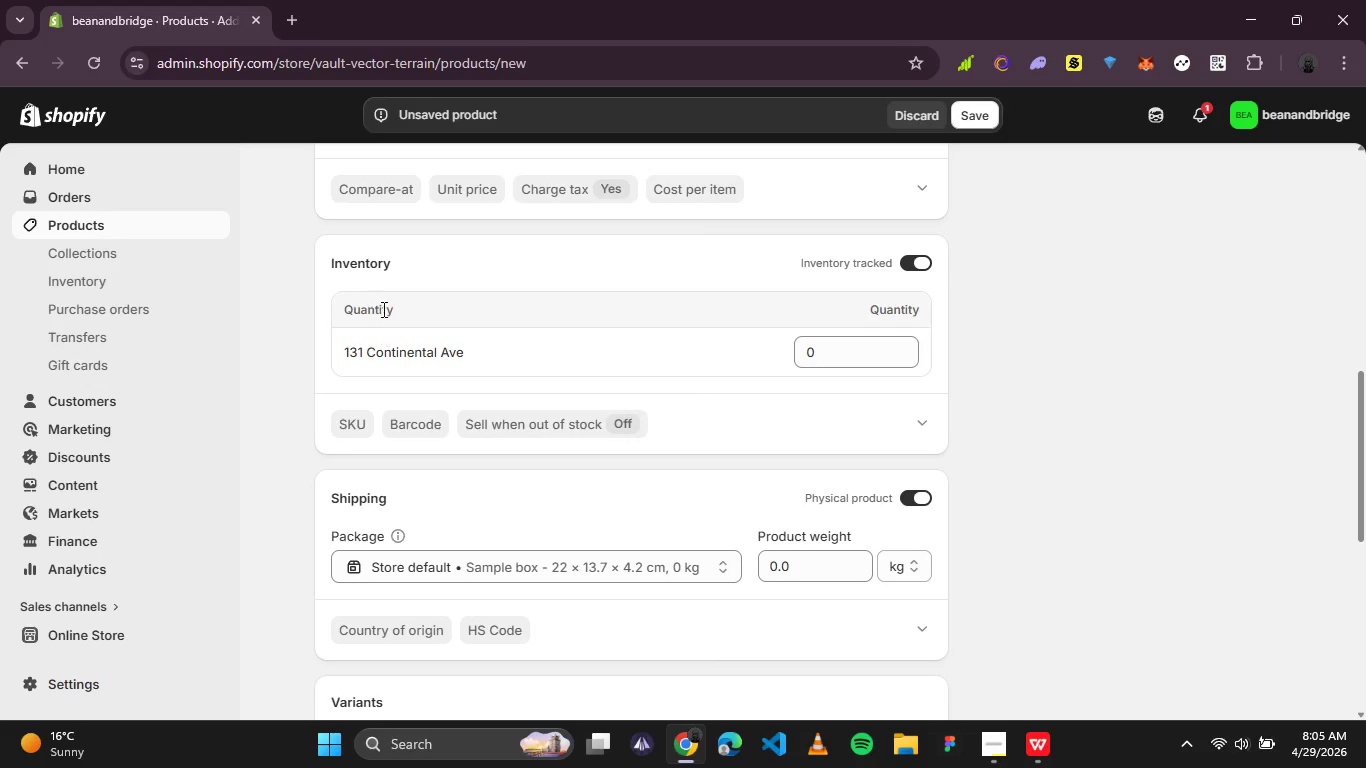 
scroll: coordinate [382, 309], scroll_direction: none, amount: 0.0
 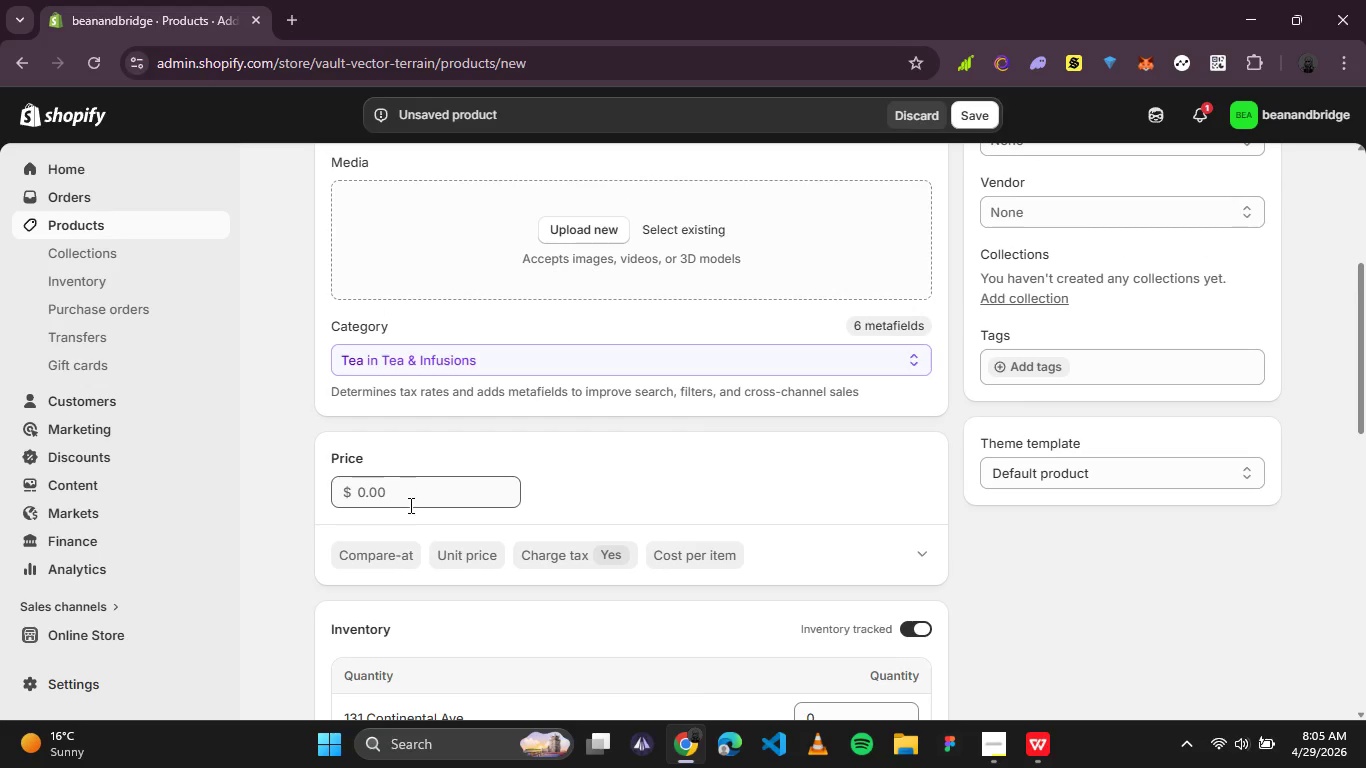 
left_click([410, 493])
 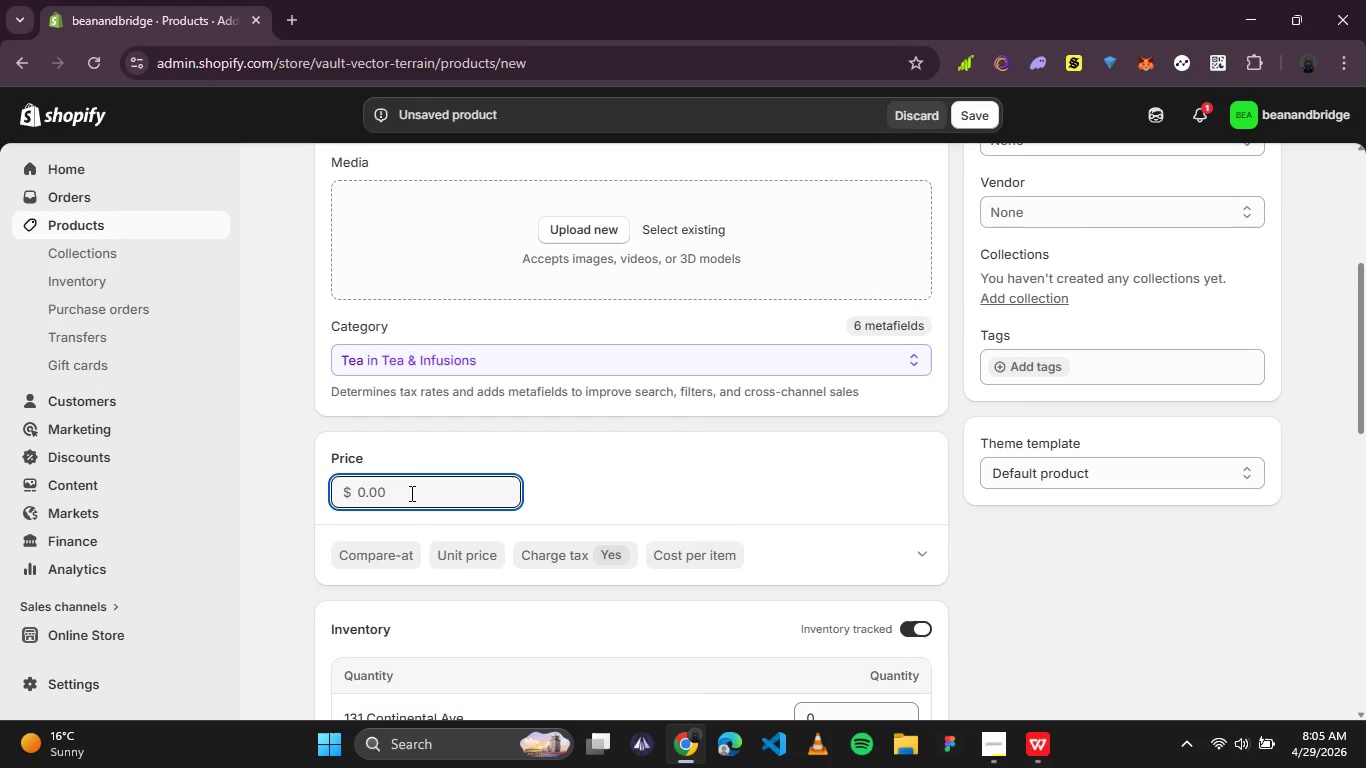 
type(18)
 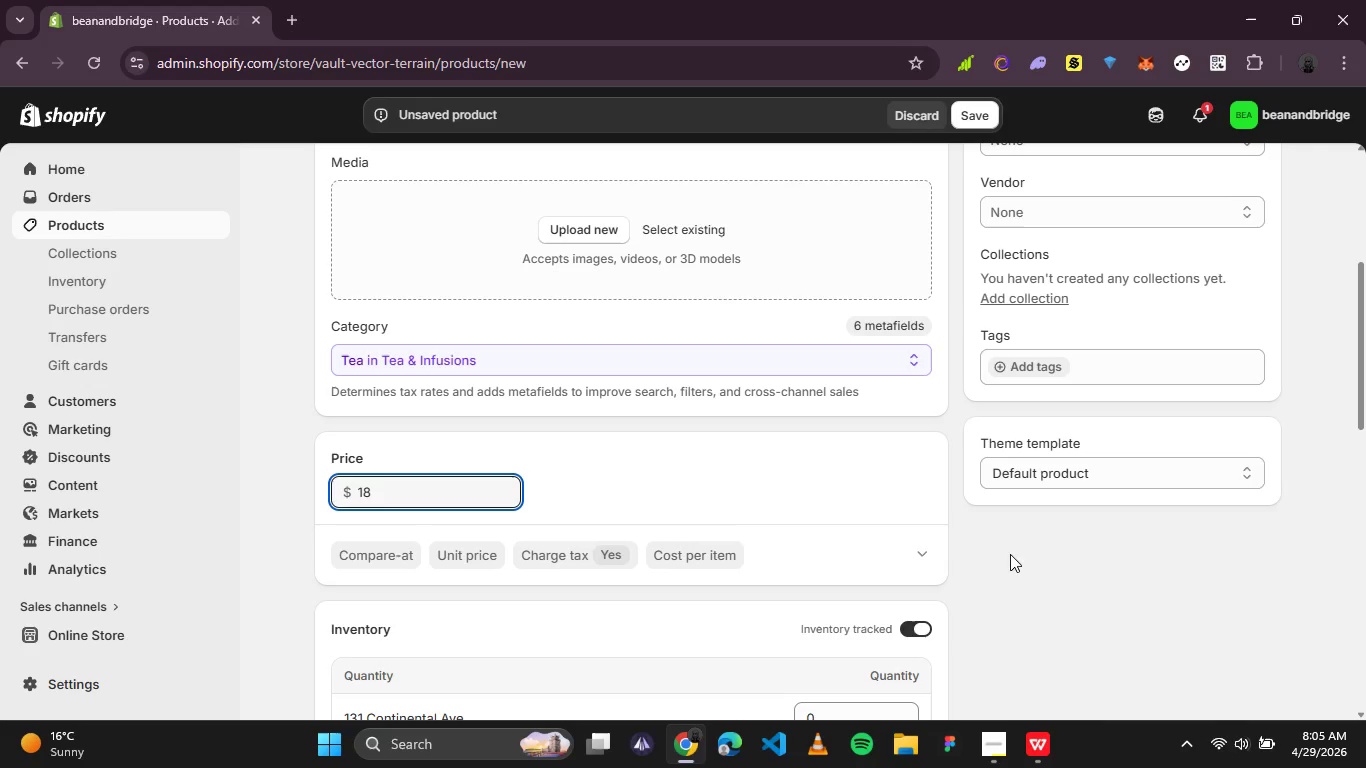 
left_click([1048, 566])
 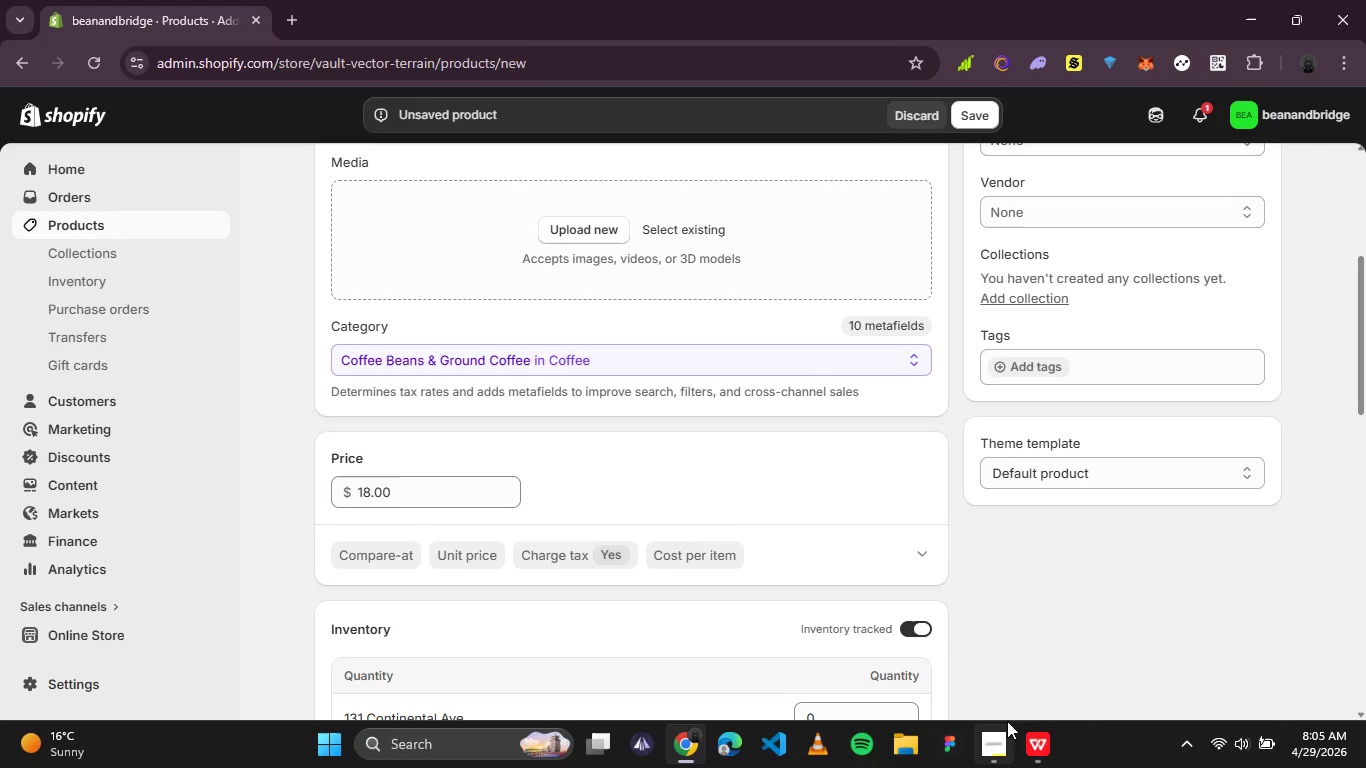 
left_click([1032, 741])
 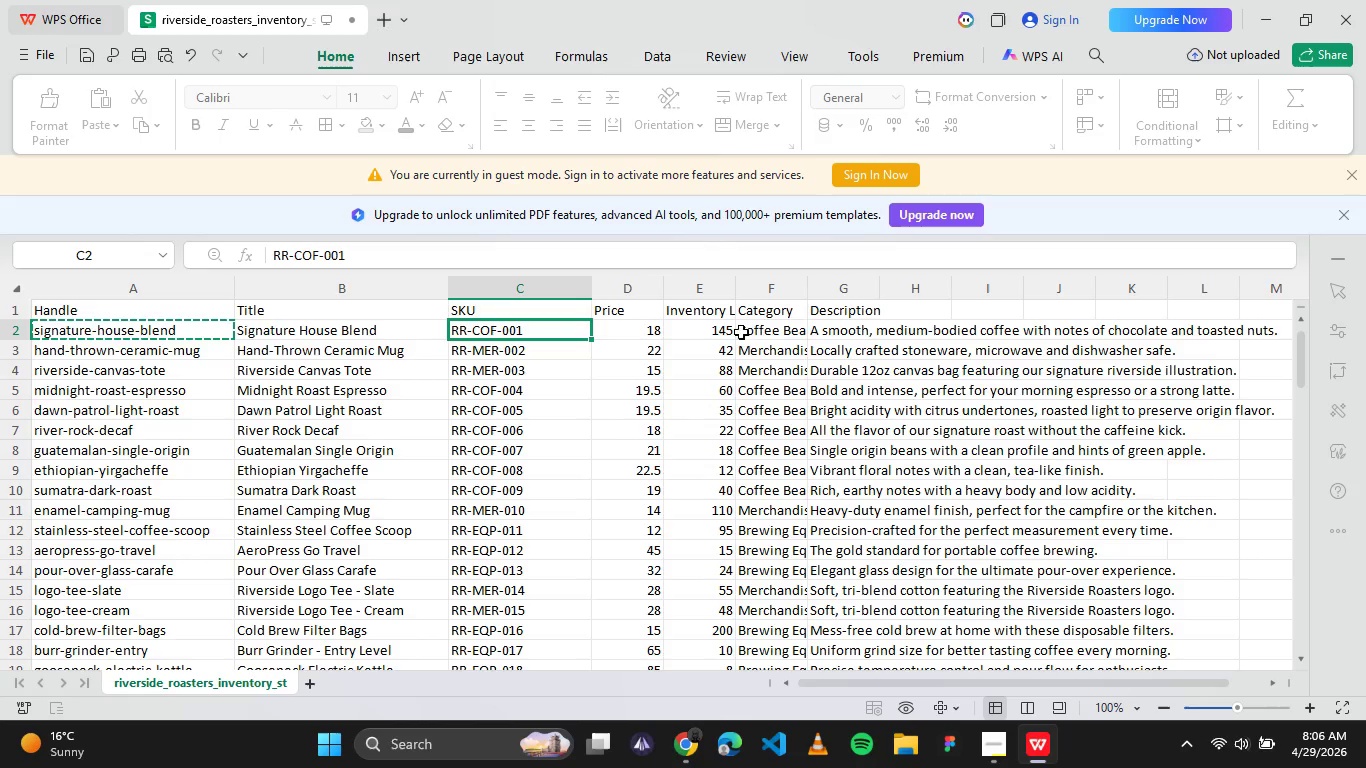 
left_click([702, 320])
 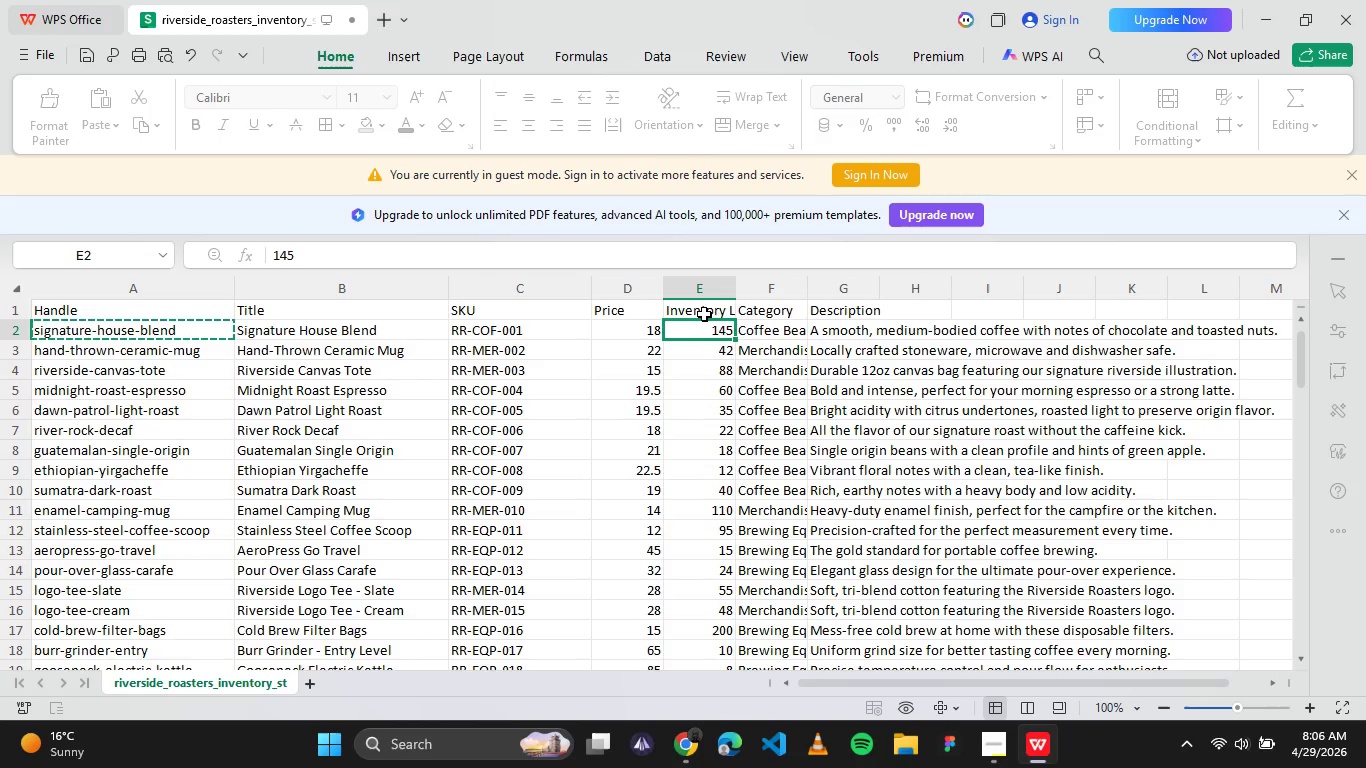 
left_click([705, 311])
 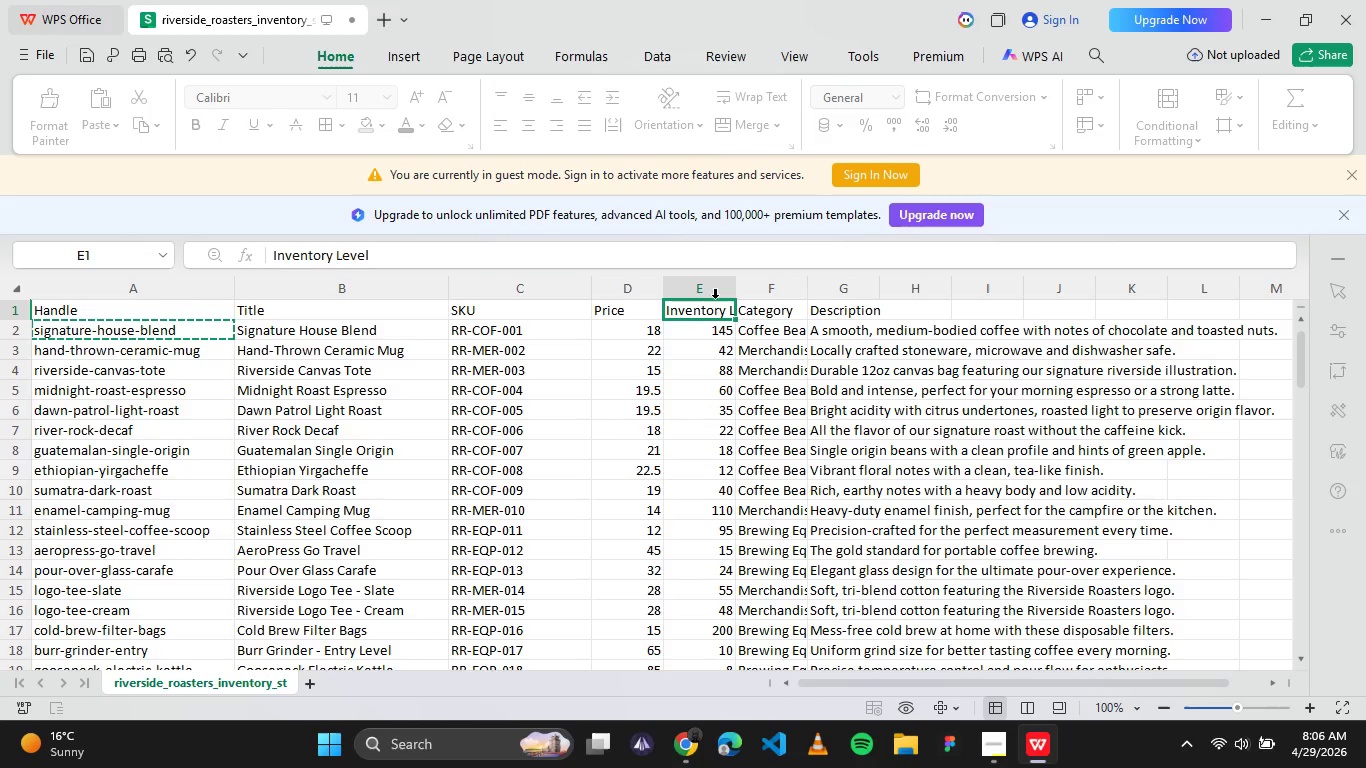 
left_click([719, 293])
 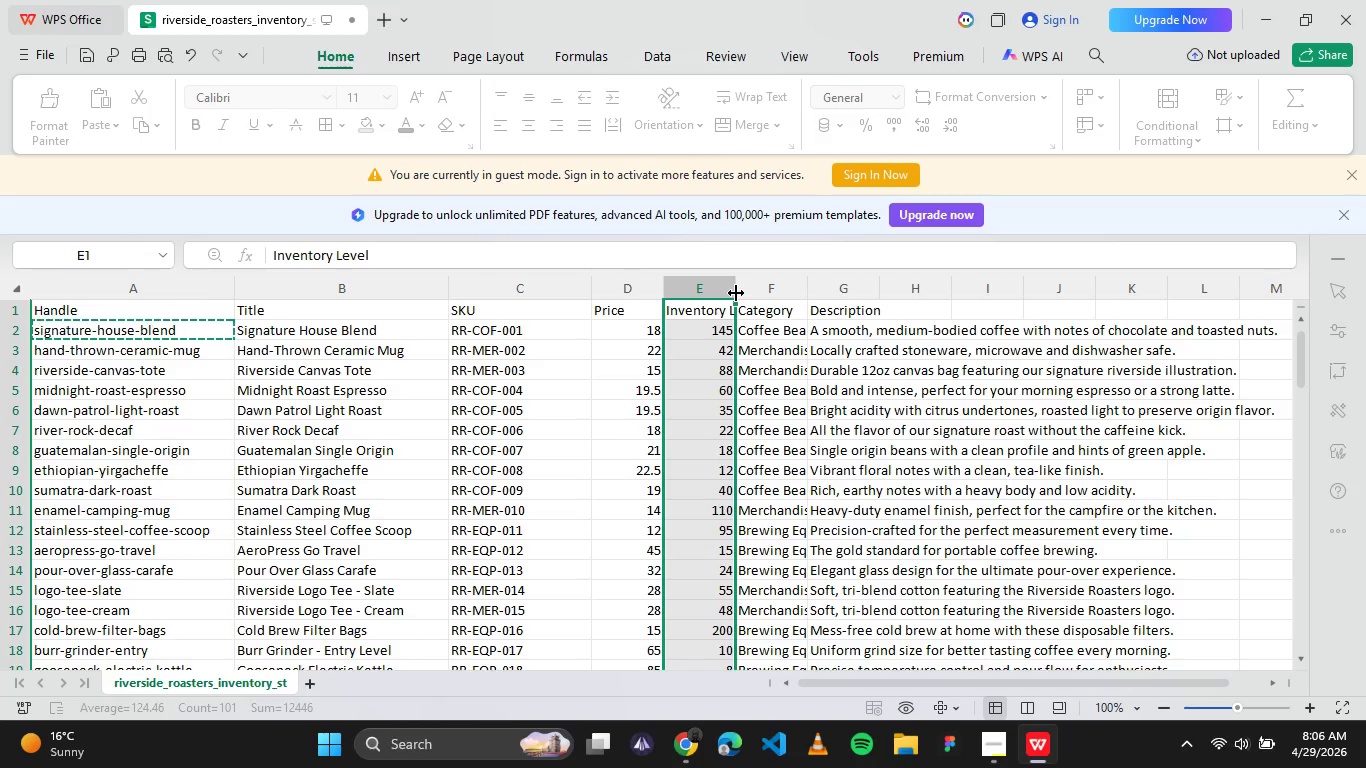 
left_click_drag(start_coordinate=[735, 293], to_coordinate=[865, 293])
 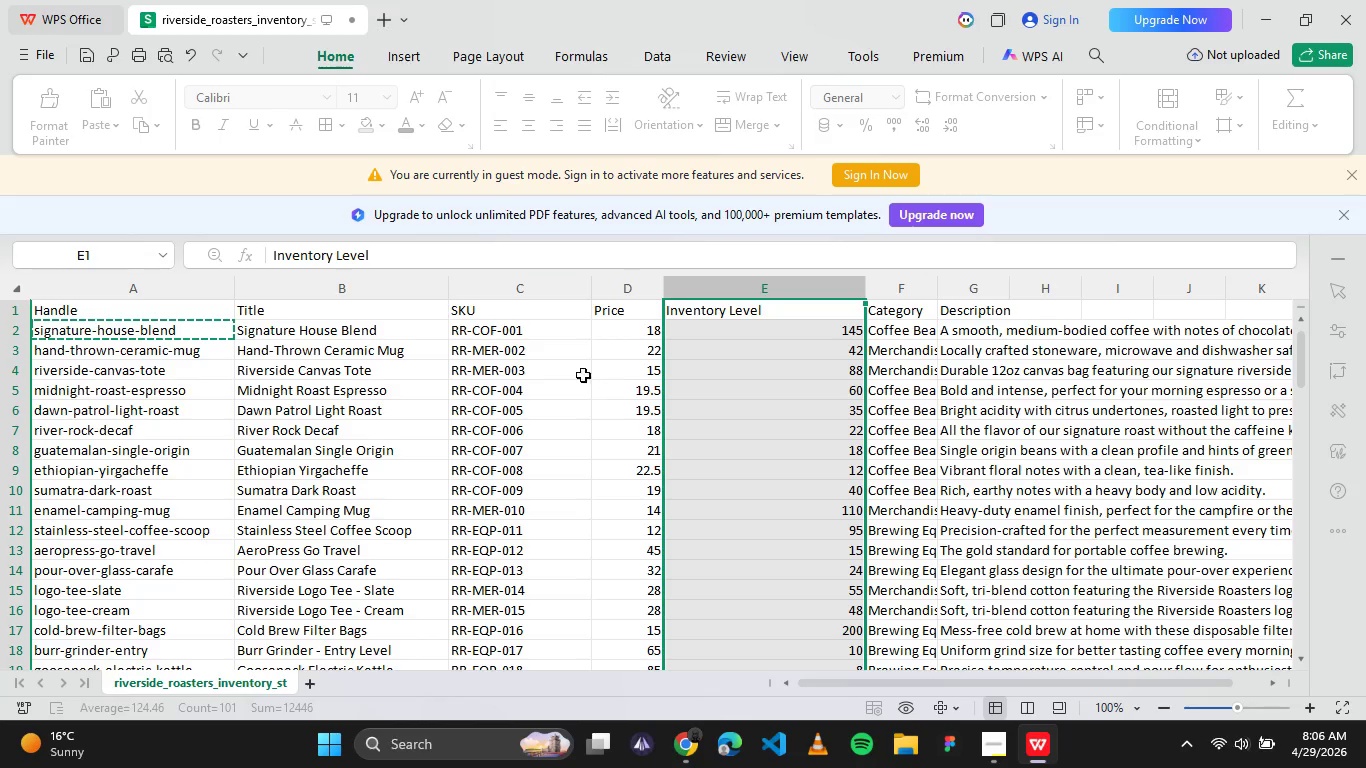 
left_click([489, 330])
 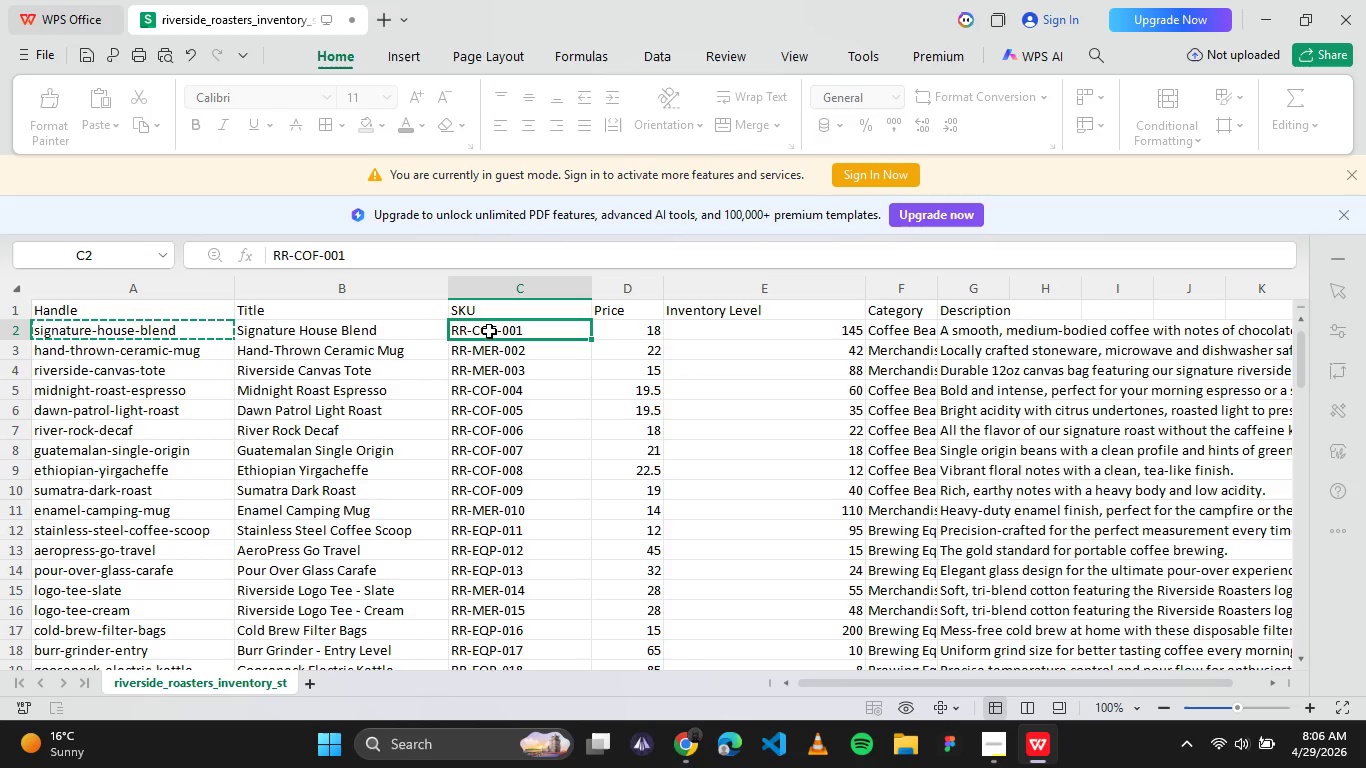 
key(Control+C)
 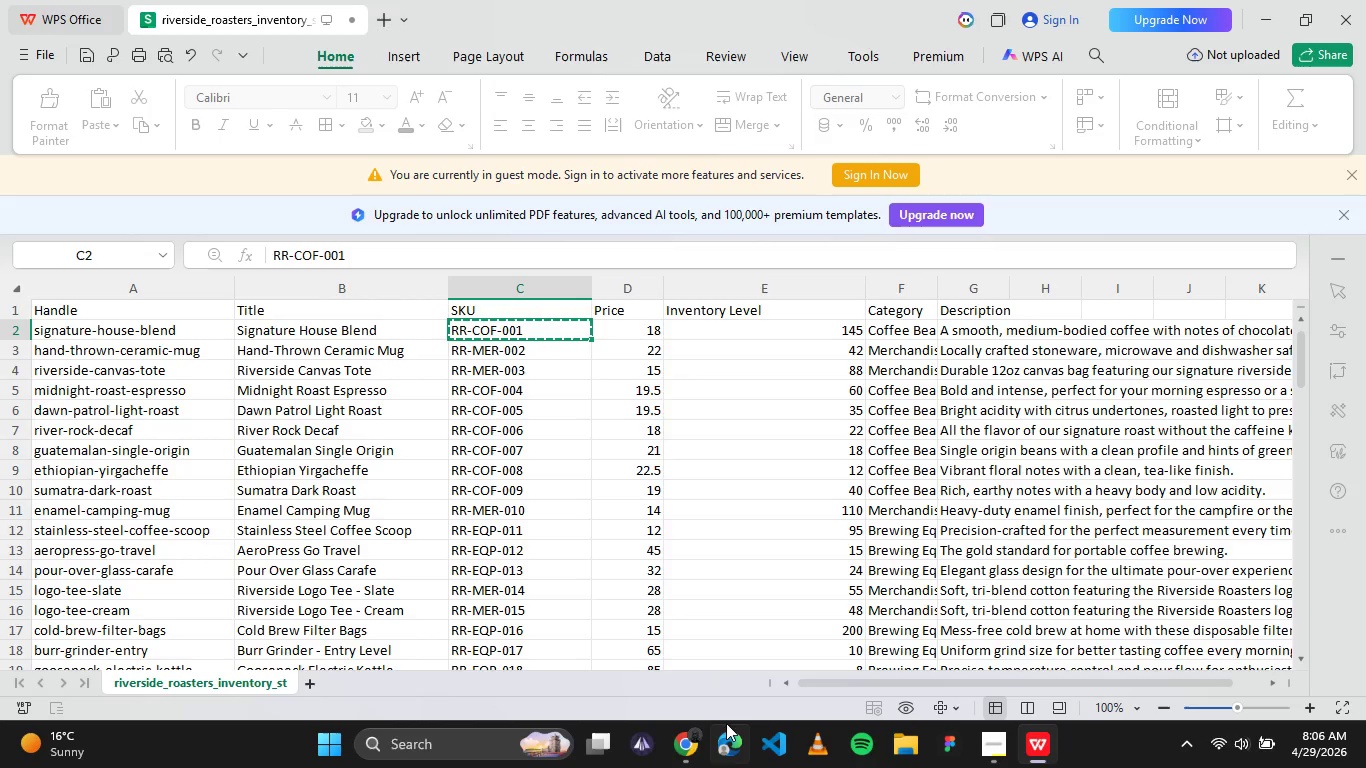 
left_click([679, 734])
 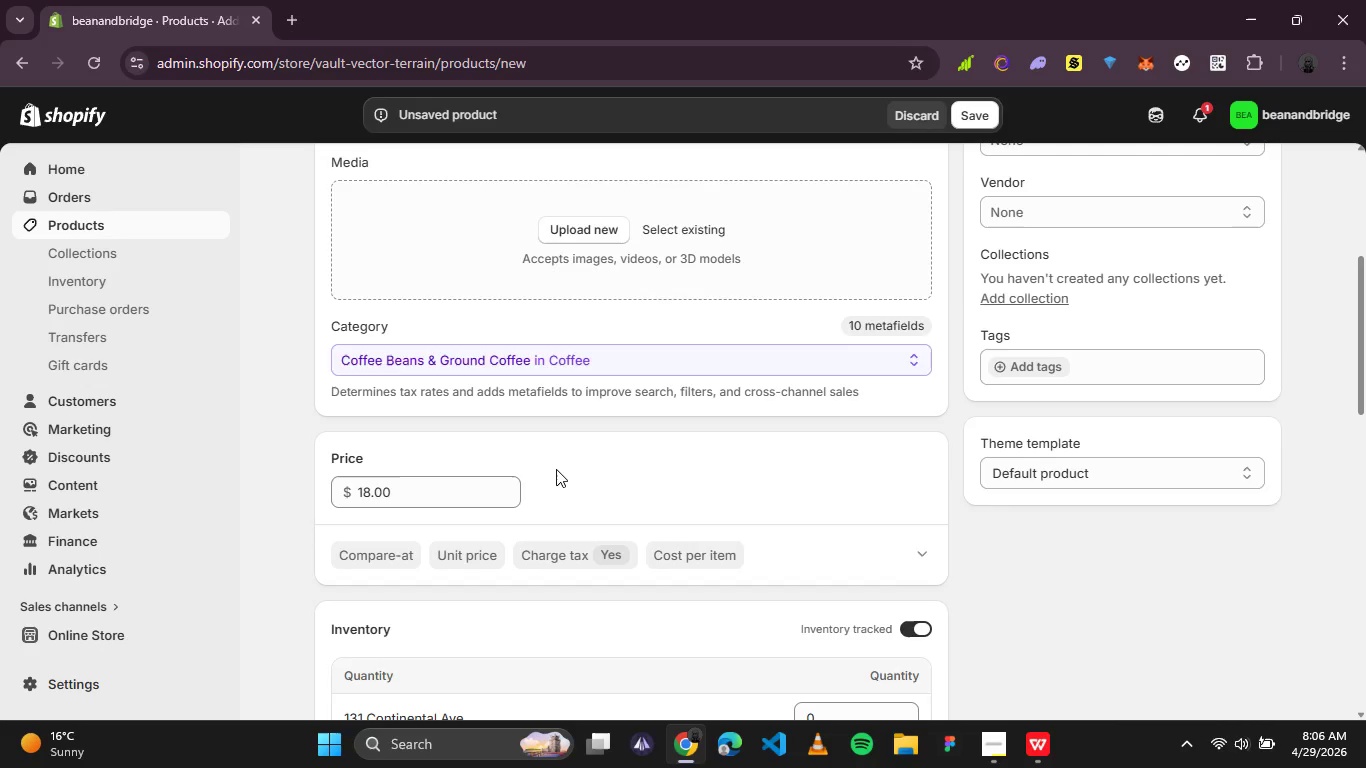 
scroll: coordinate [556, 469], scroll_direction: none, amount: 0.0
 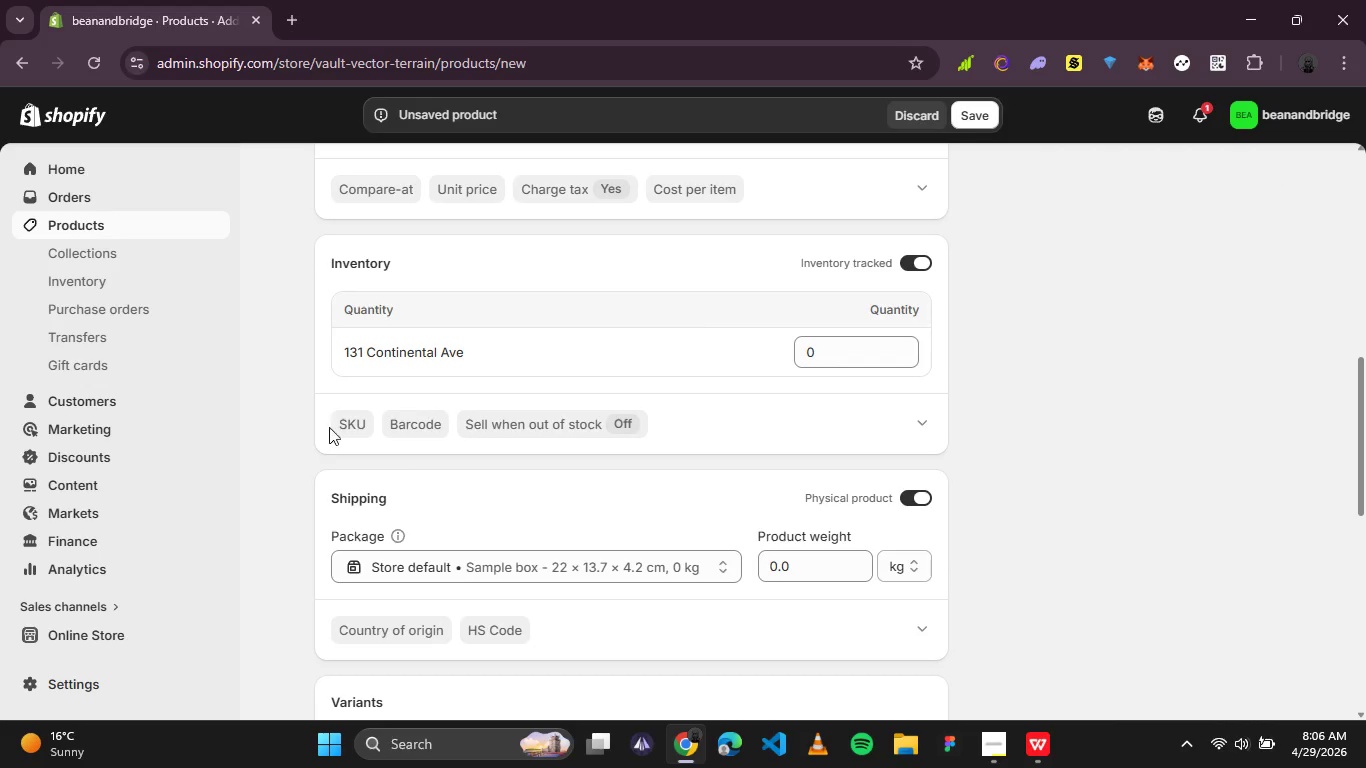 
left_click([340, 426])
 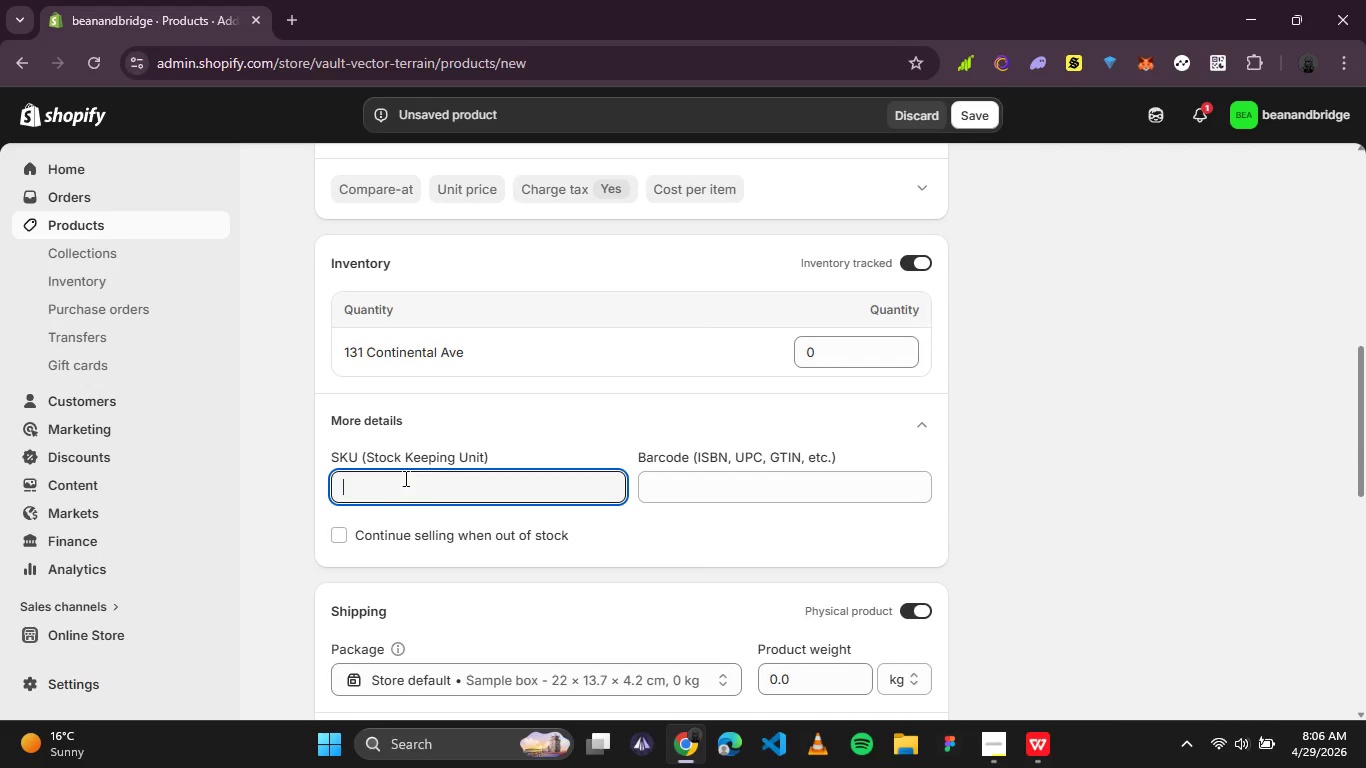 
left_click([403, 479])
 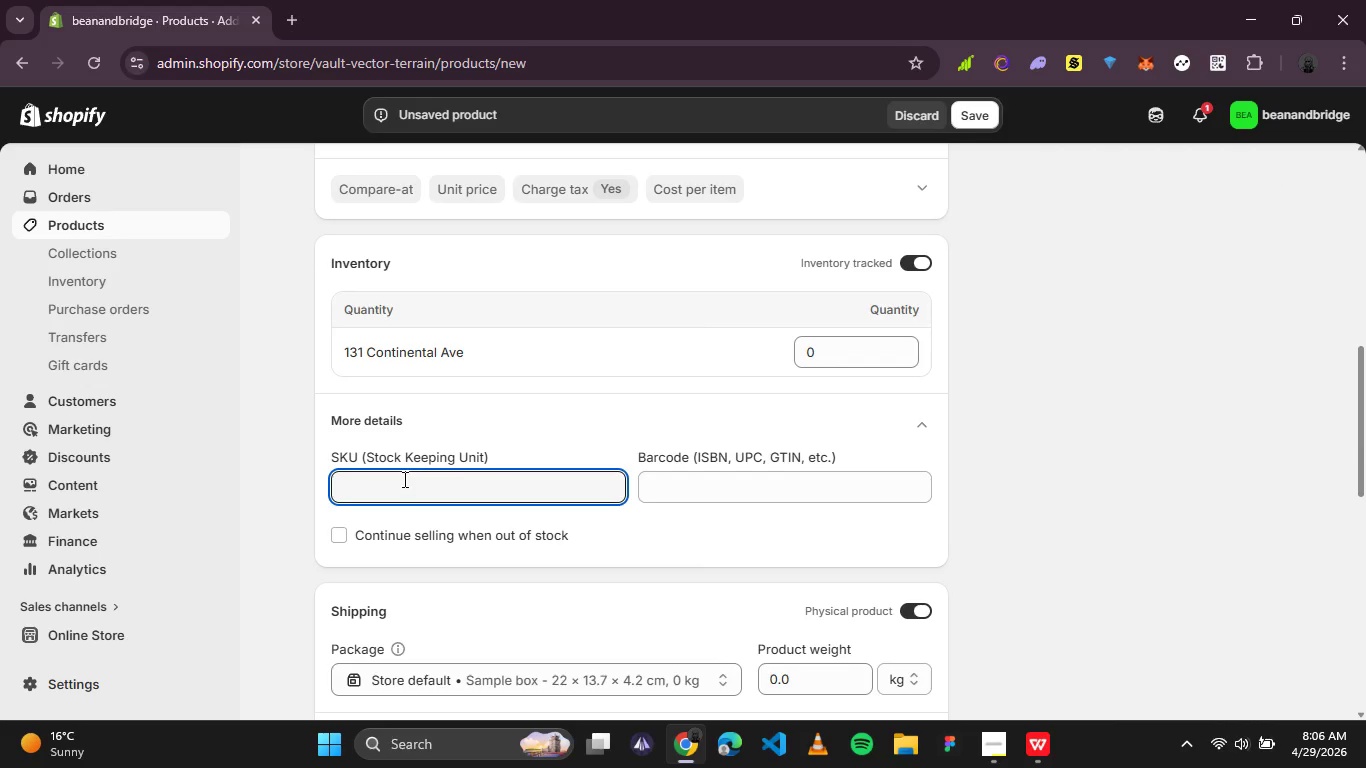 
key(Control+V)
 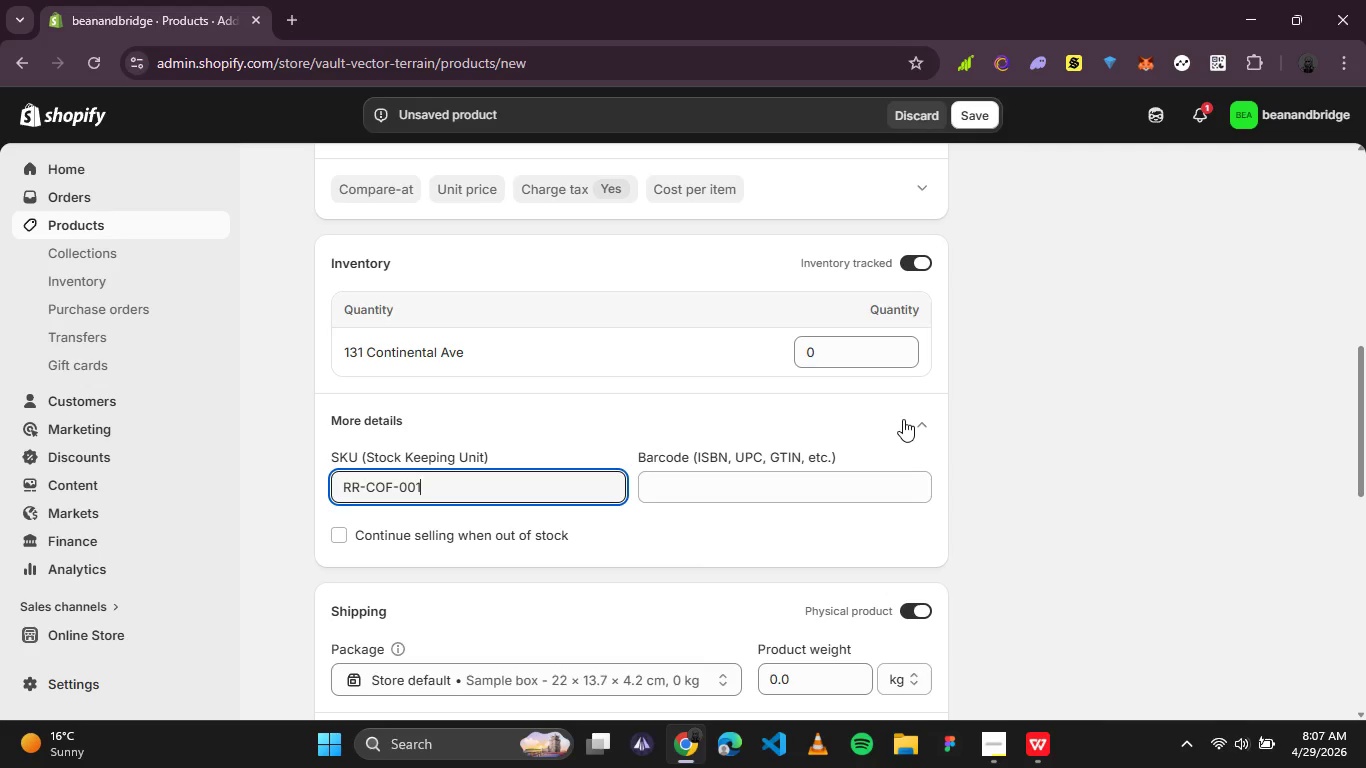 
wait(50.7)
 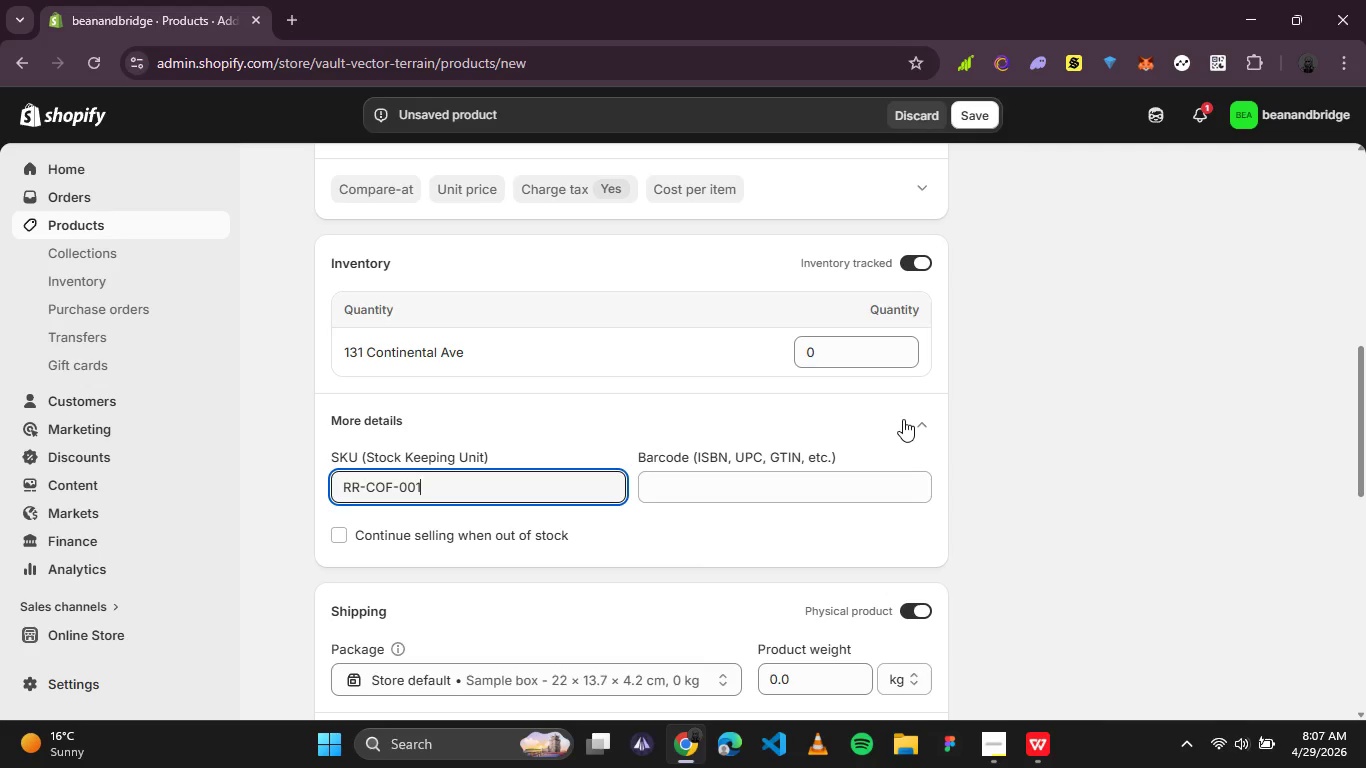 
scroll: coordinate [727, 315], scroll_direction: up, amount: 2.0
 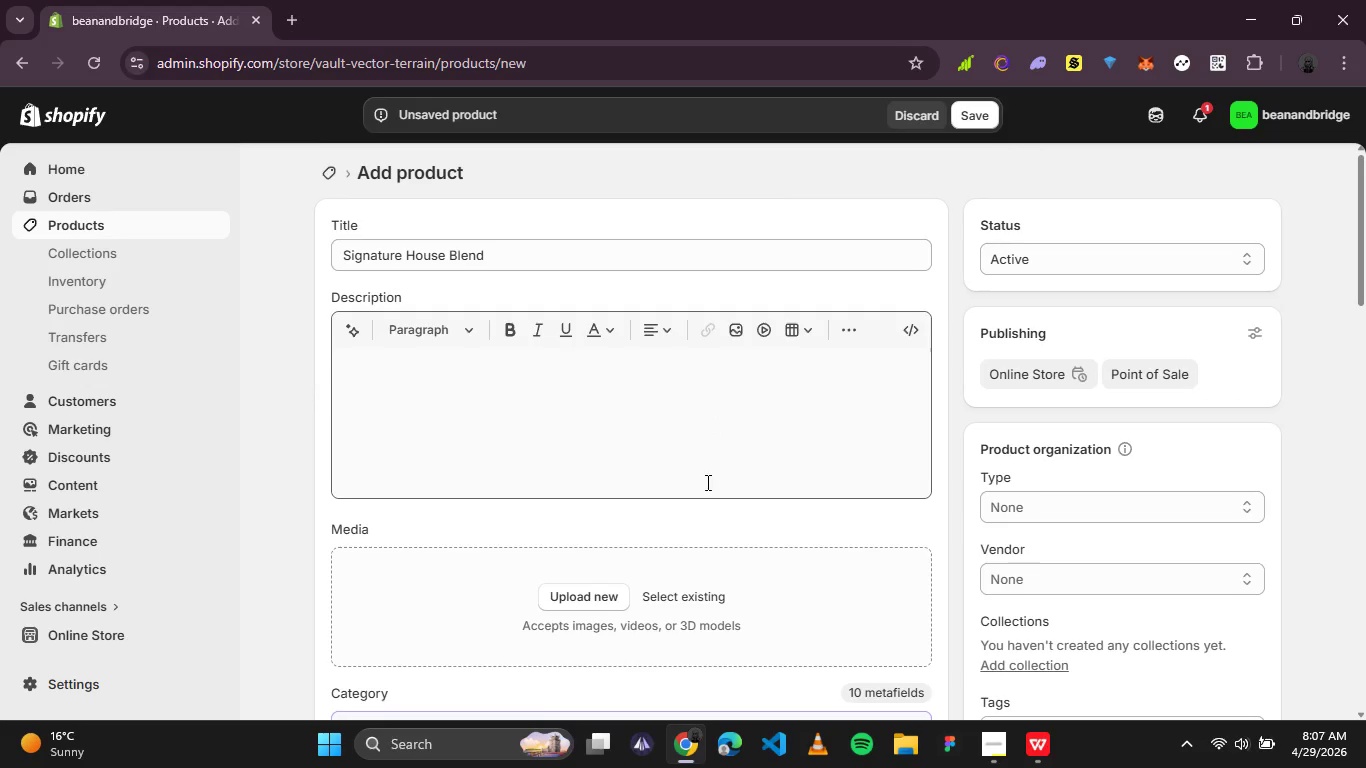 
left_click([703, 429])
 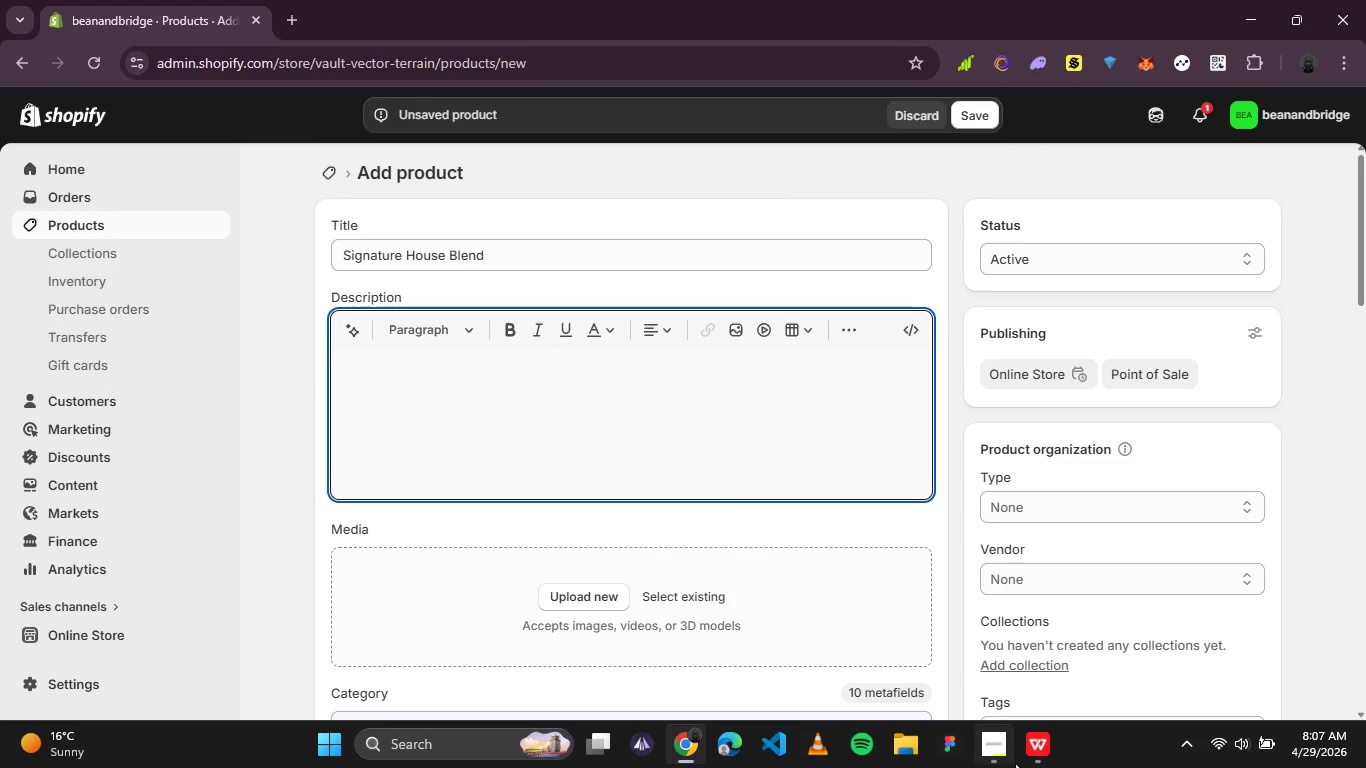 
left_click([1035, 759])
 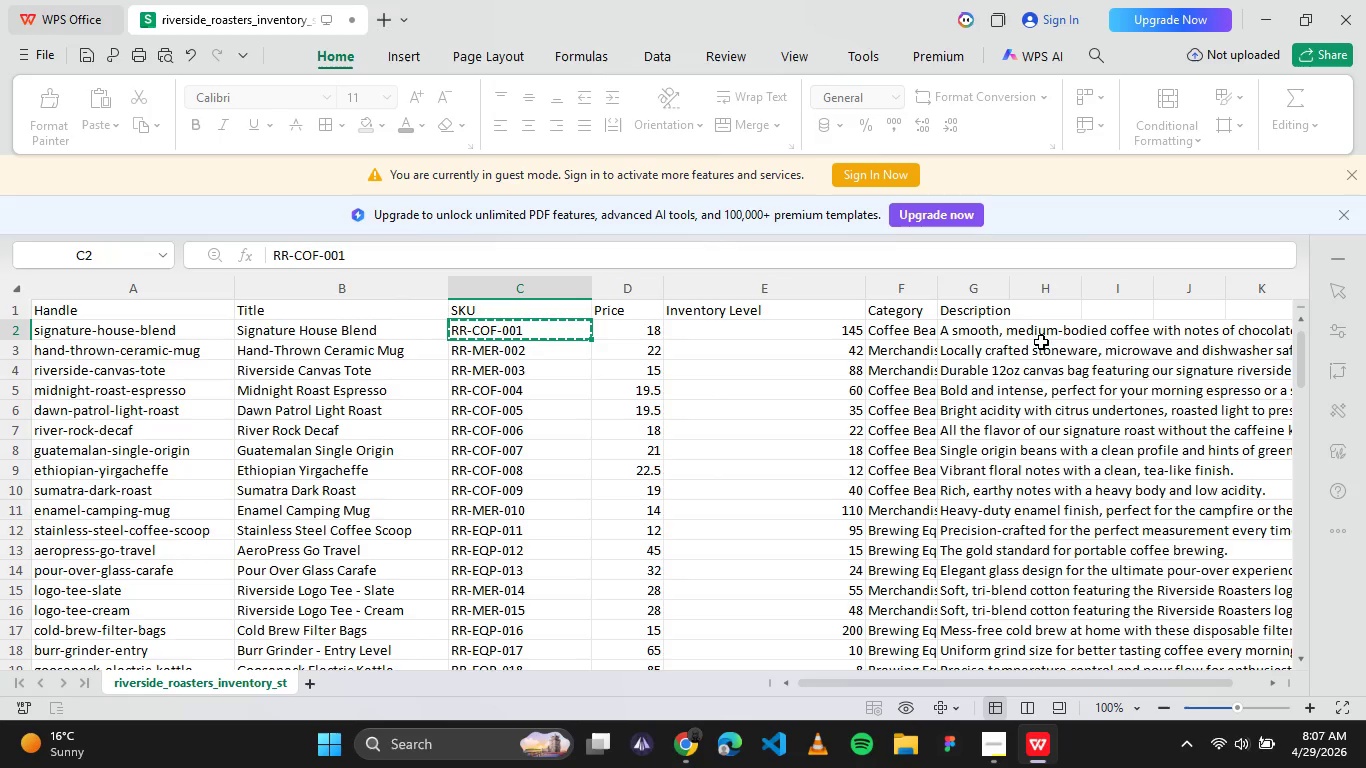 
left_click([1034, 327])
 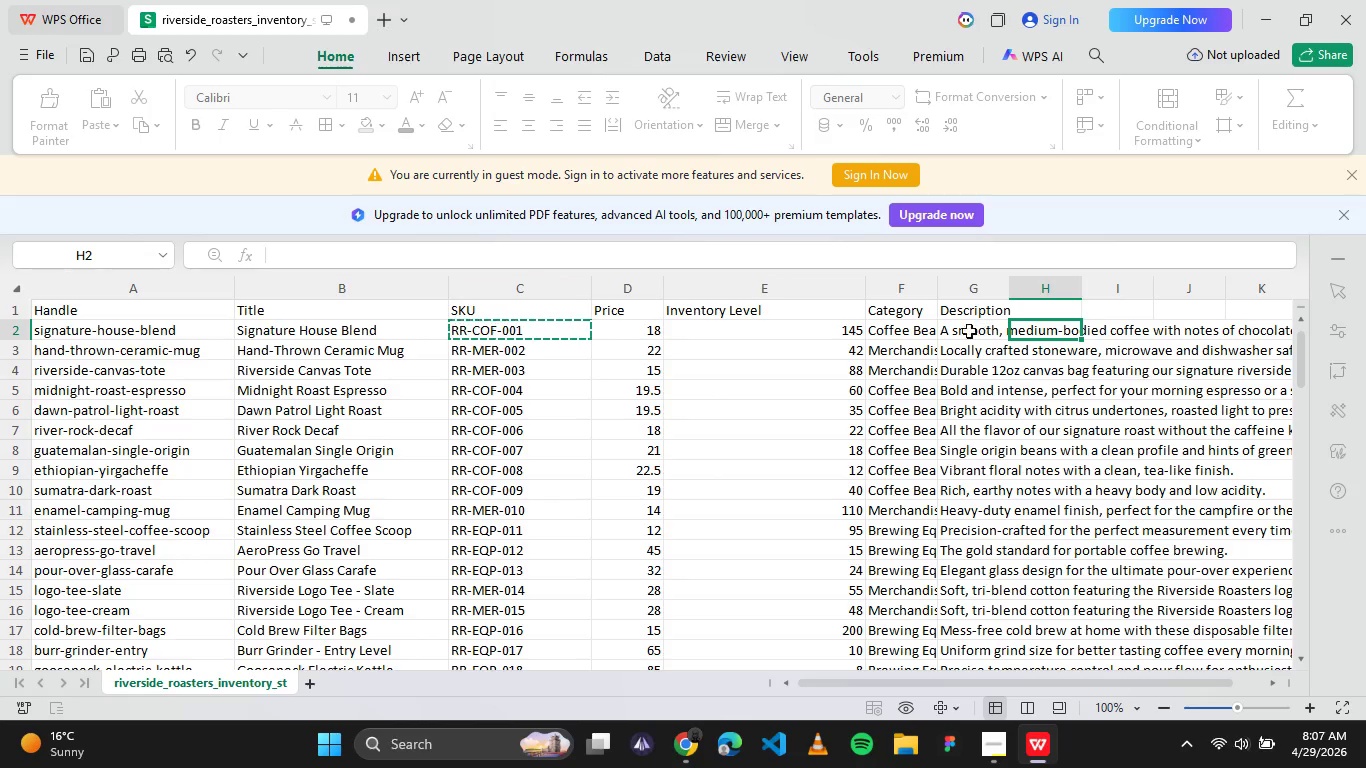 
left_click([963, 334])
 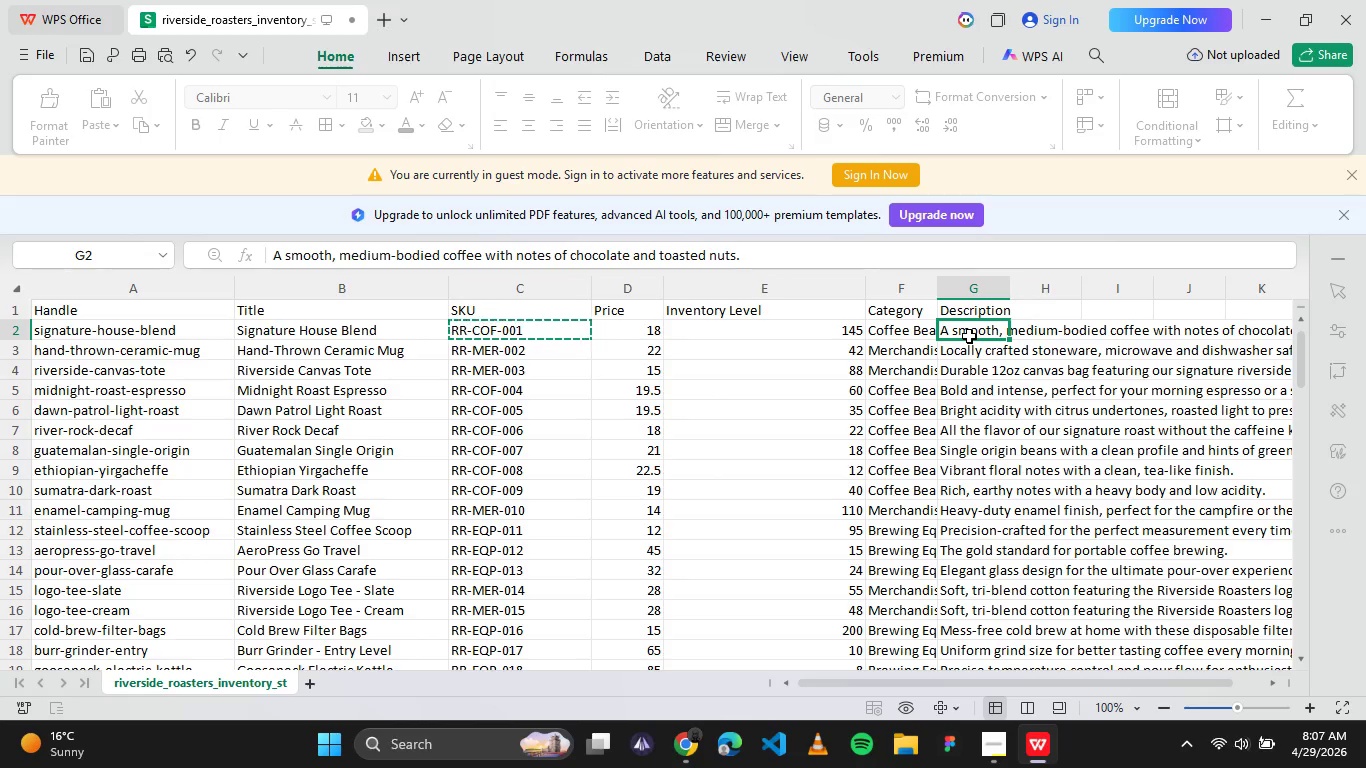 
key(Control+C)
 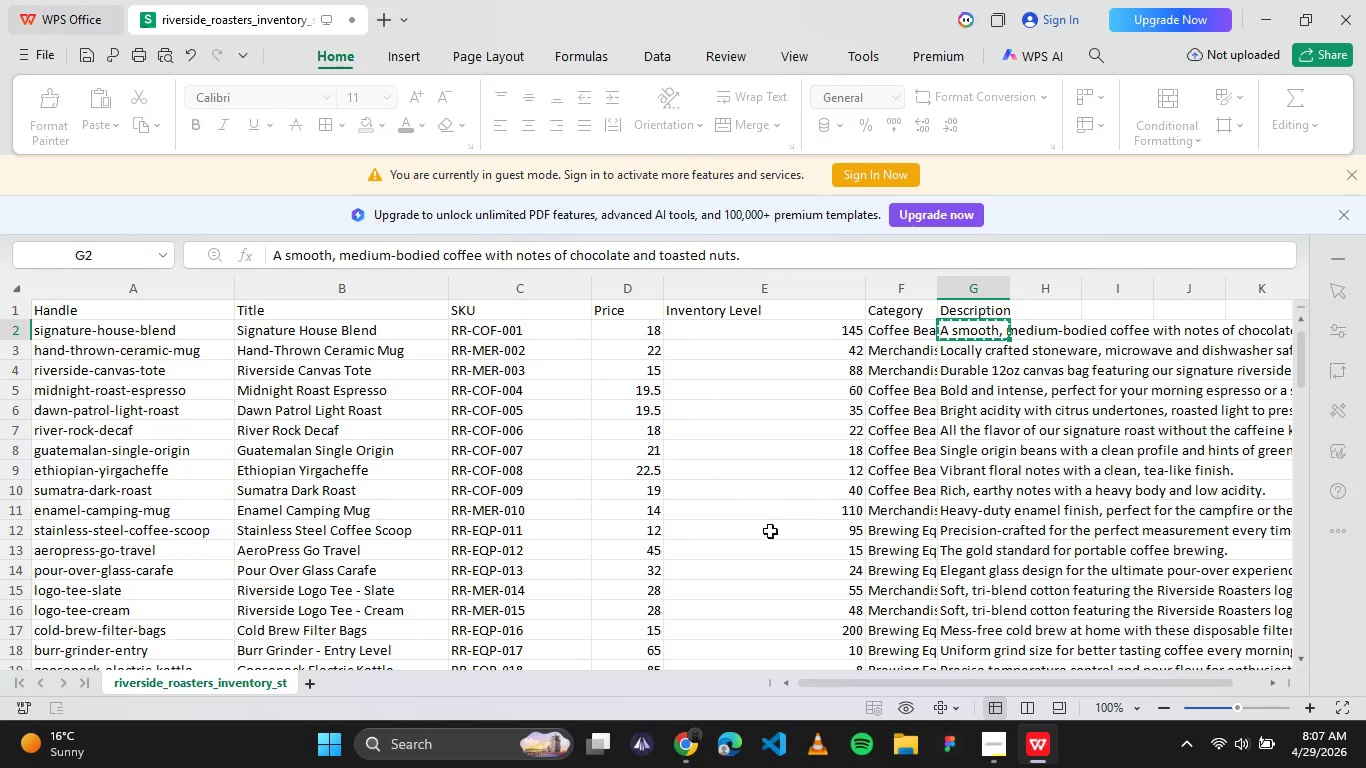 
left_click([675, 741])
 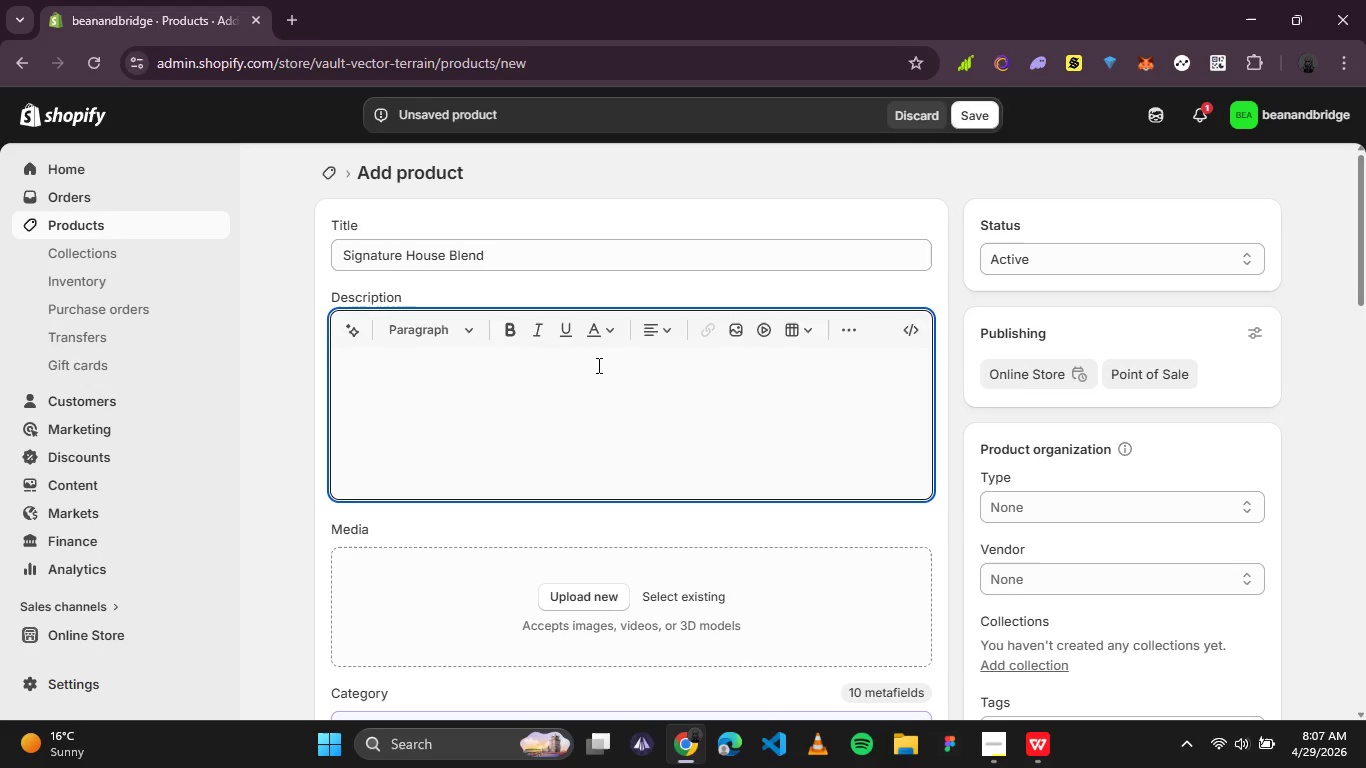 
key(Control+V)
 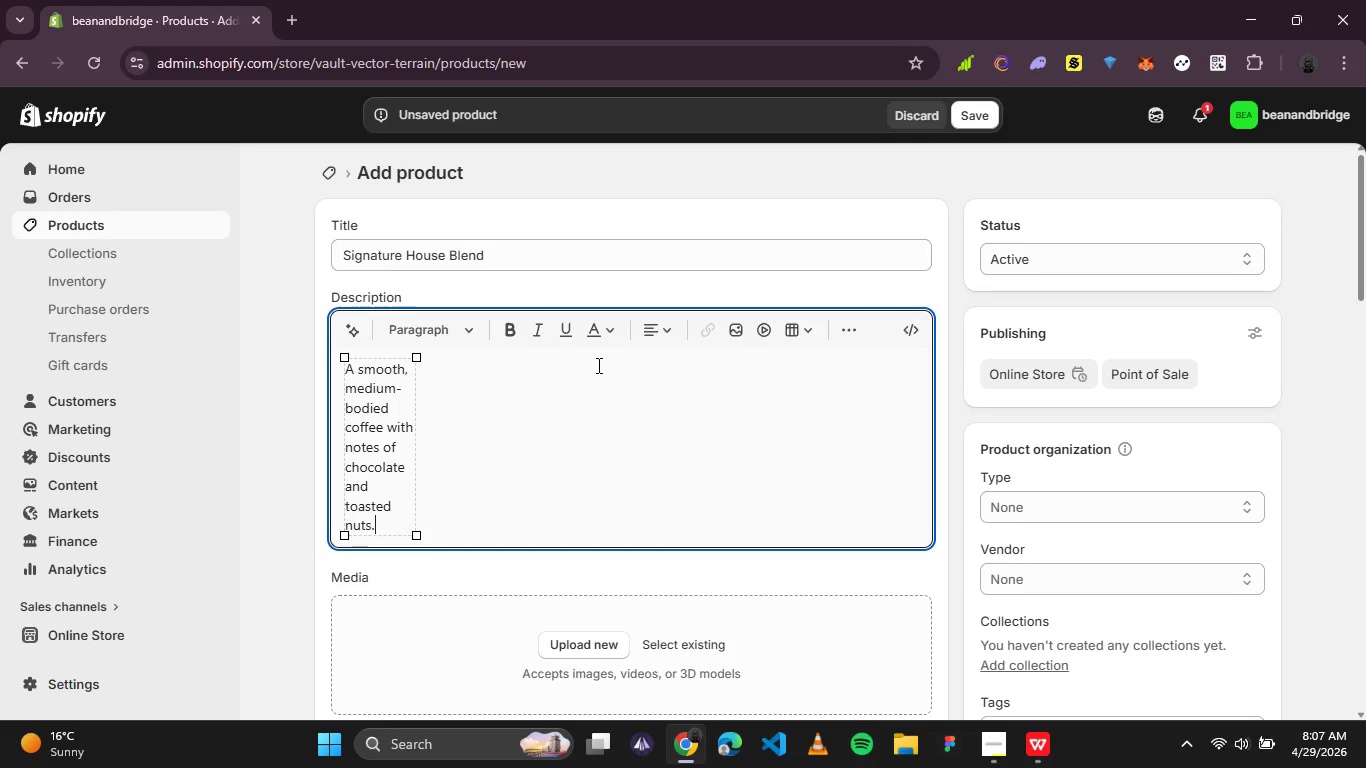 
key(Control+Z)
 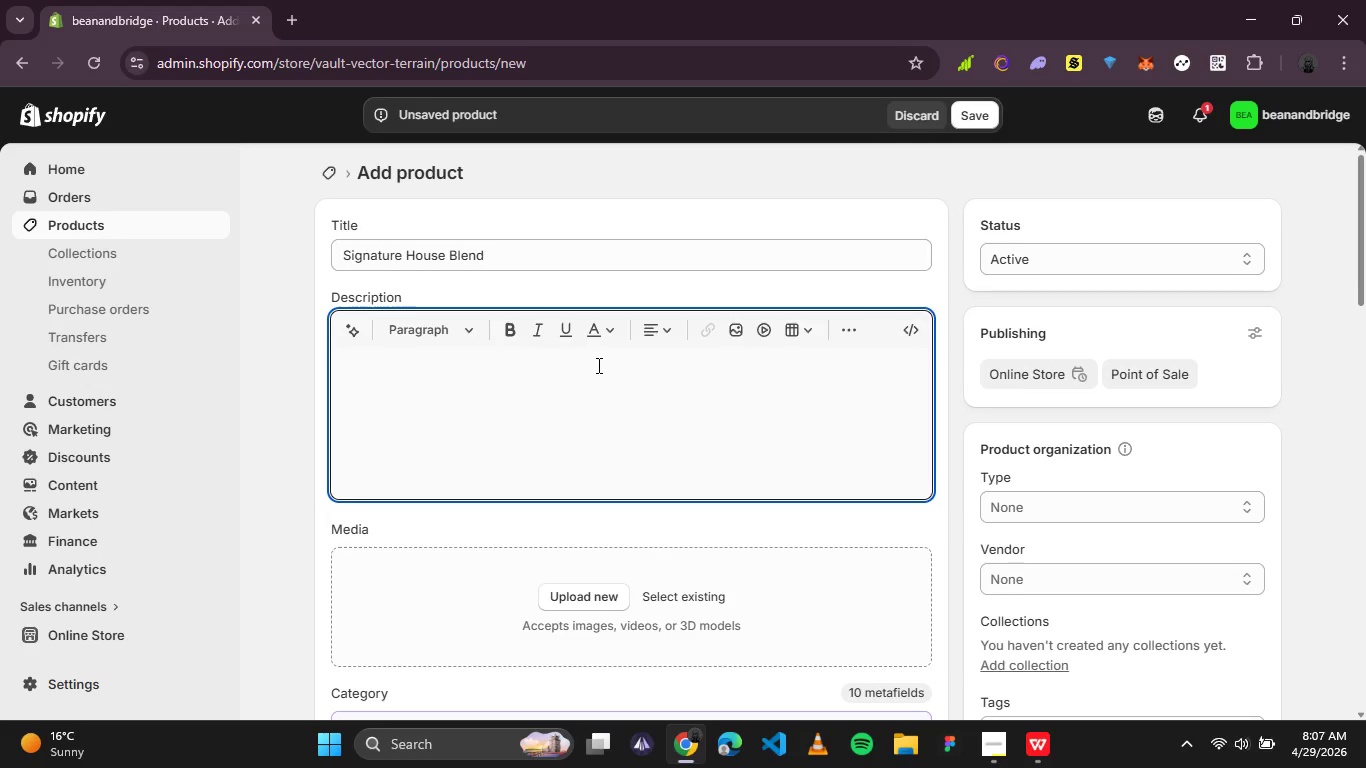 
key(CapsLock)
 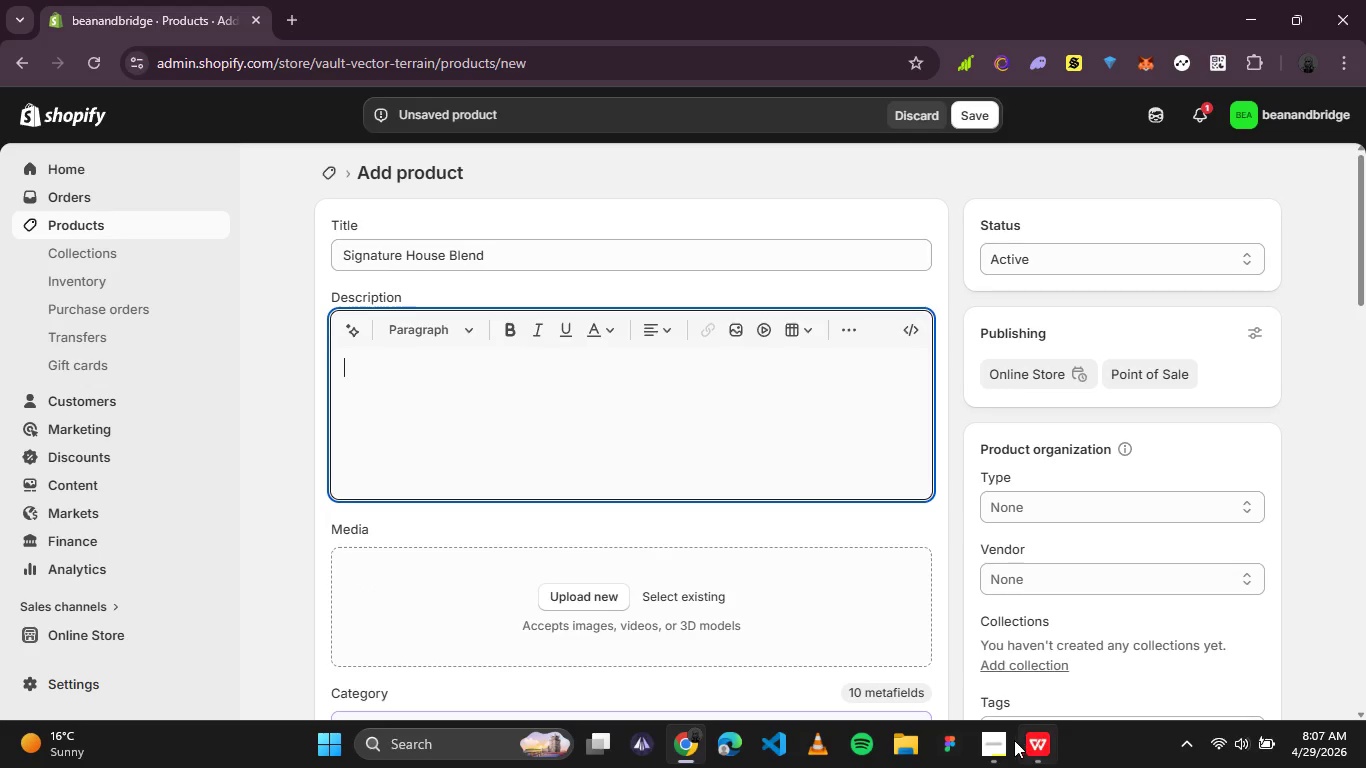 
left_click([1027, 750])
 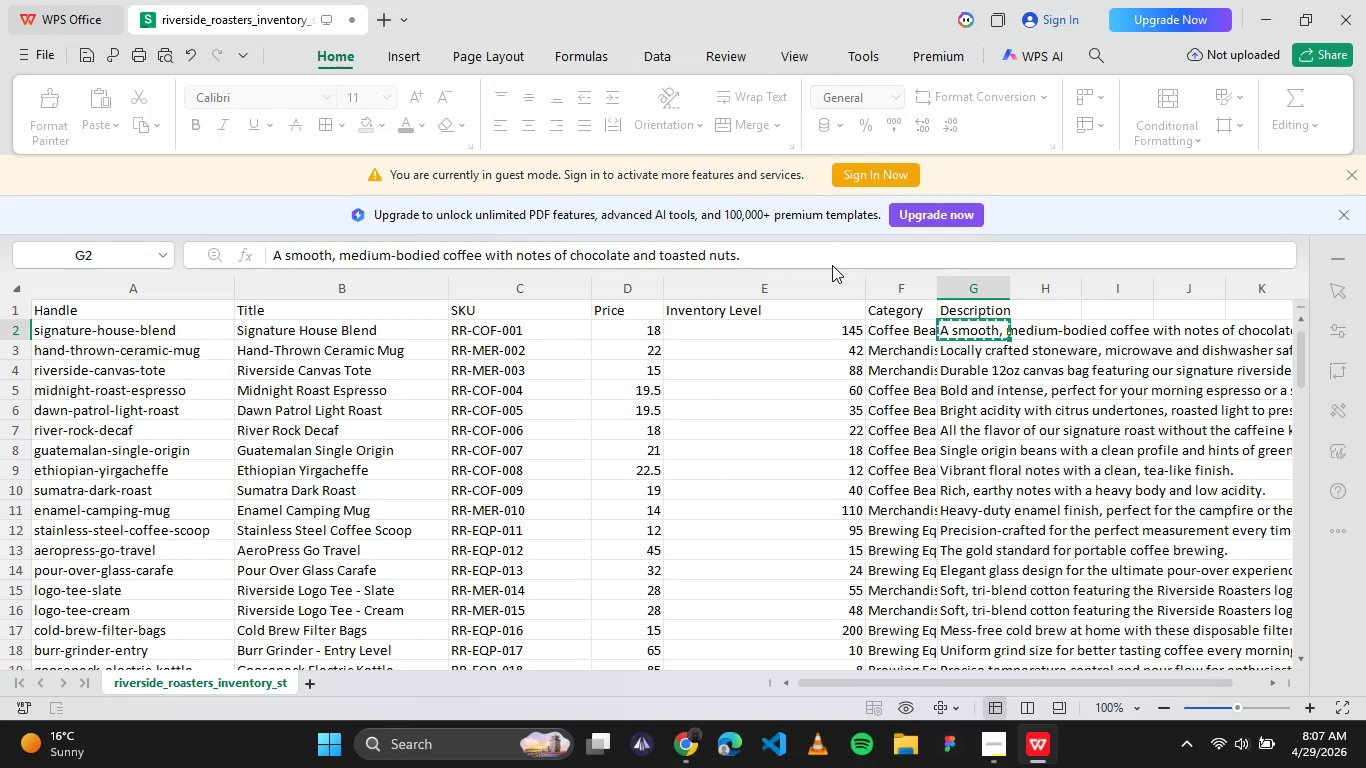 
left_click([831, 259])
 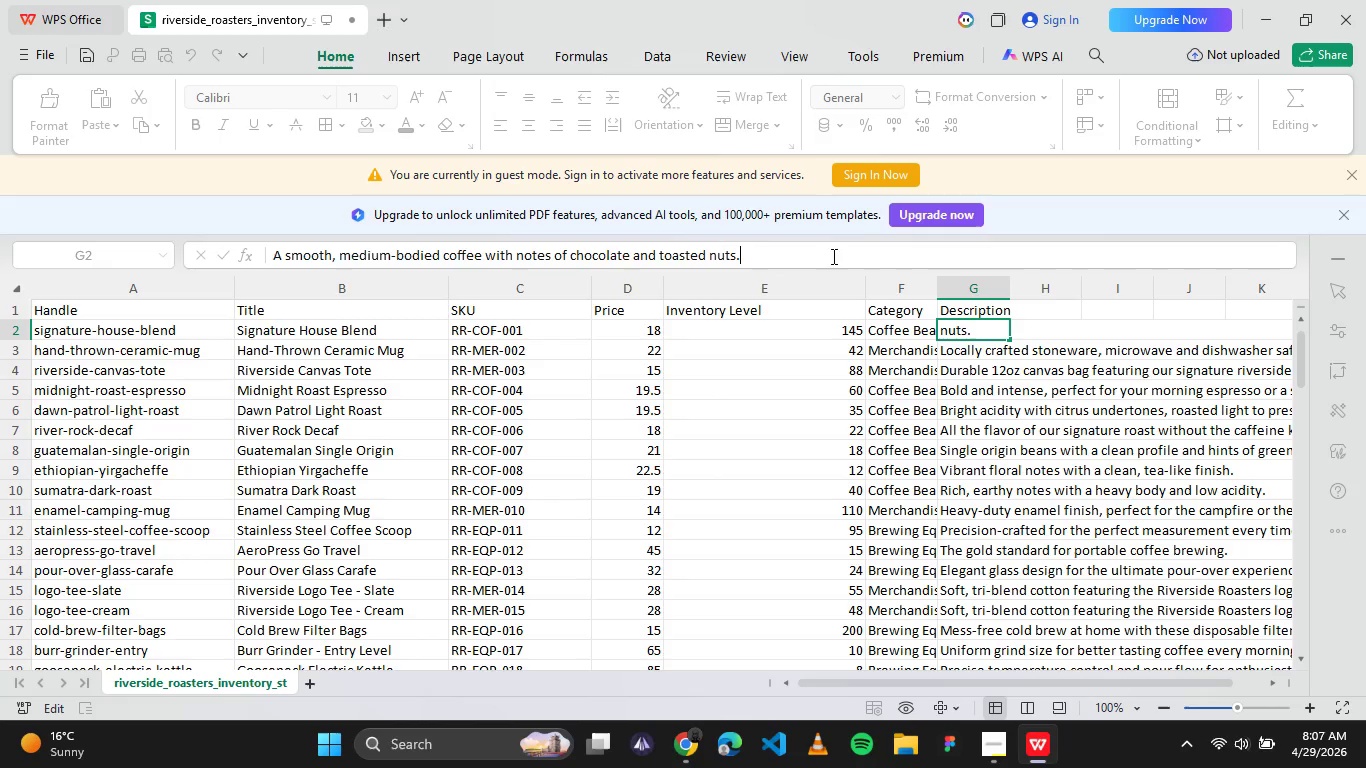 
left_click_drag(start_coordinate=[832, 256], to_coordinate=[145, 173])
 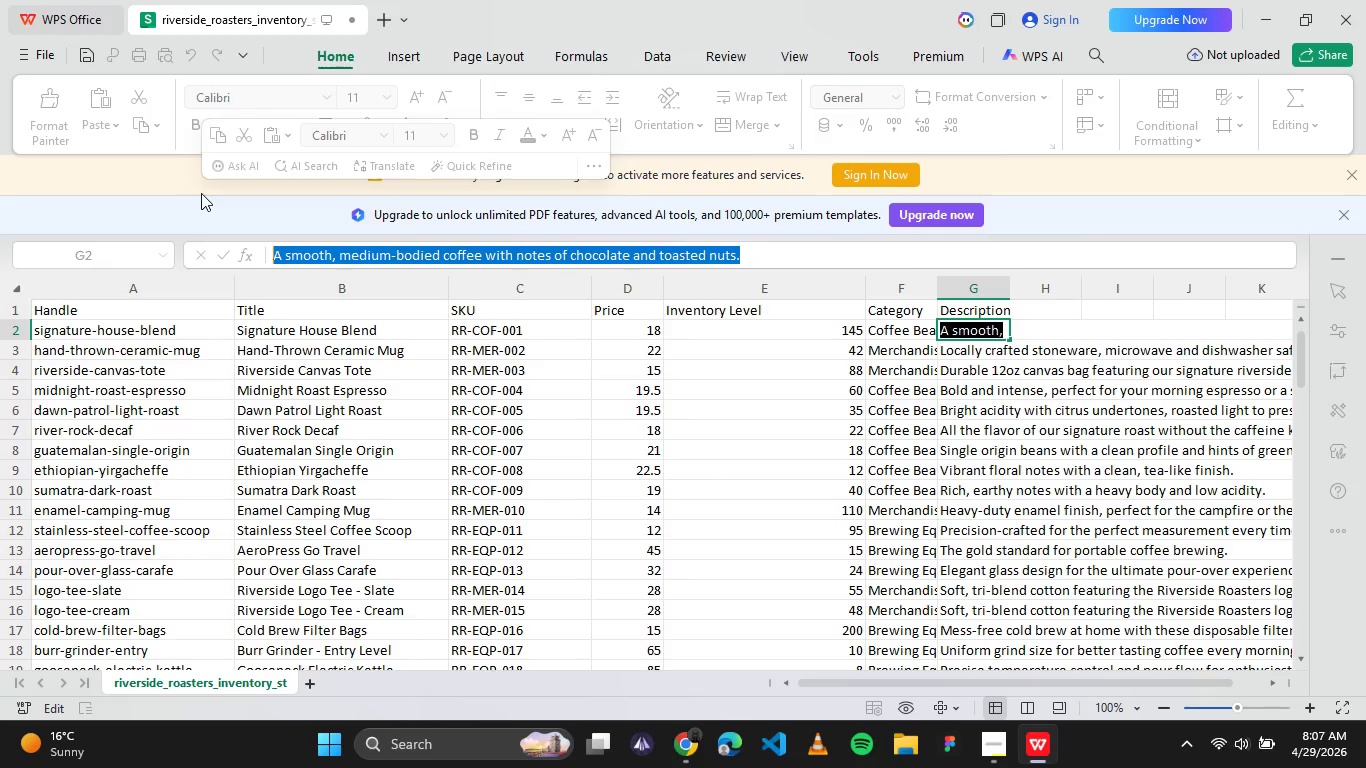 
hold_key(key=ControlLeft, duration=0.72)
 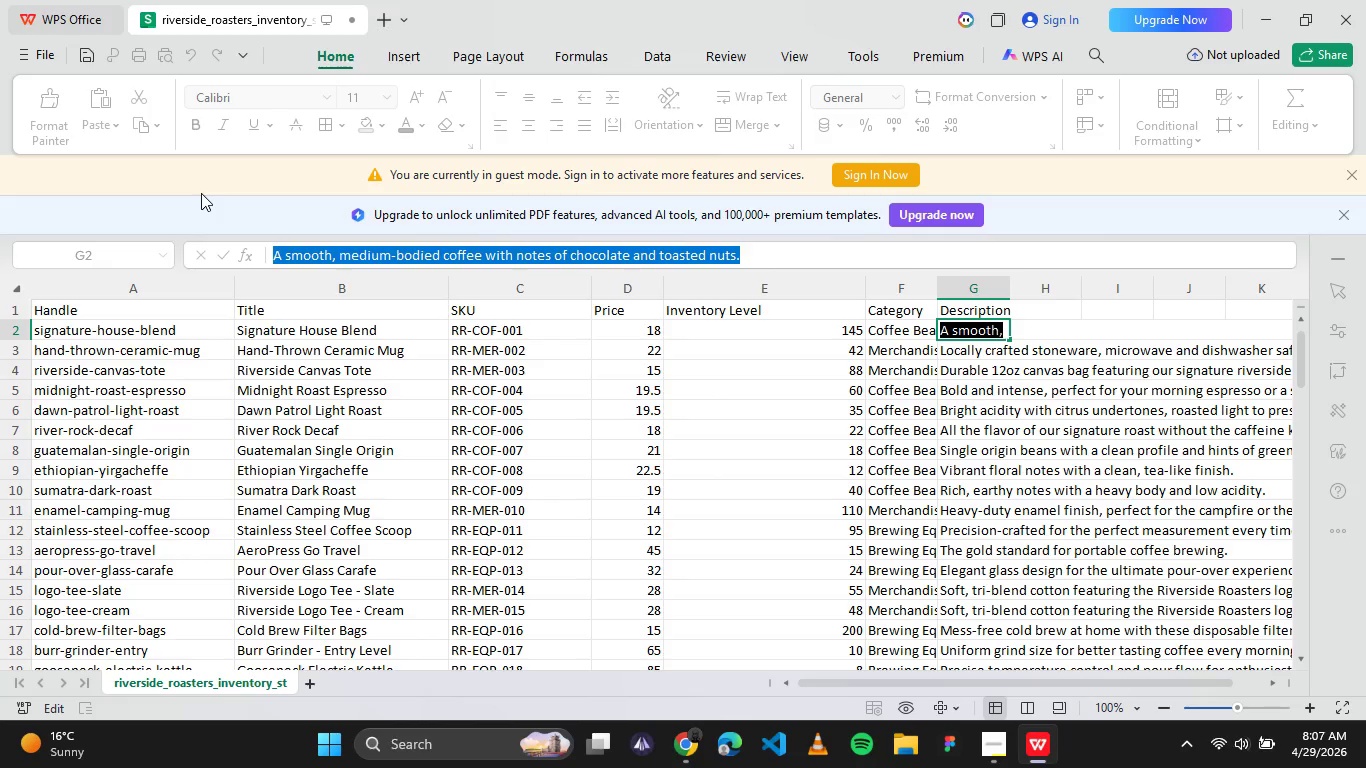 
key(C)
 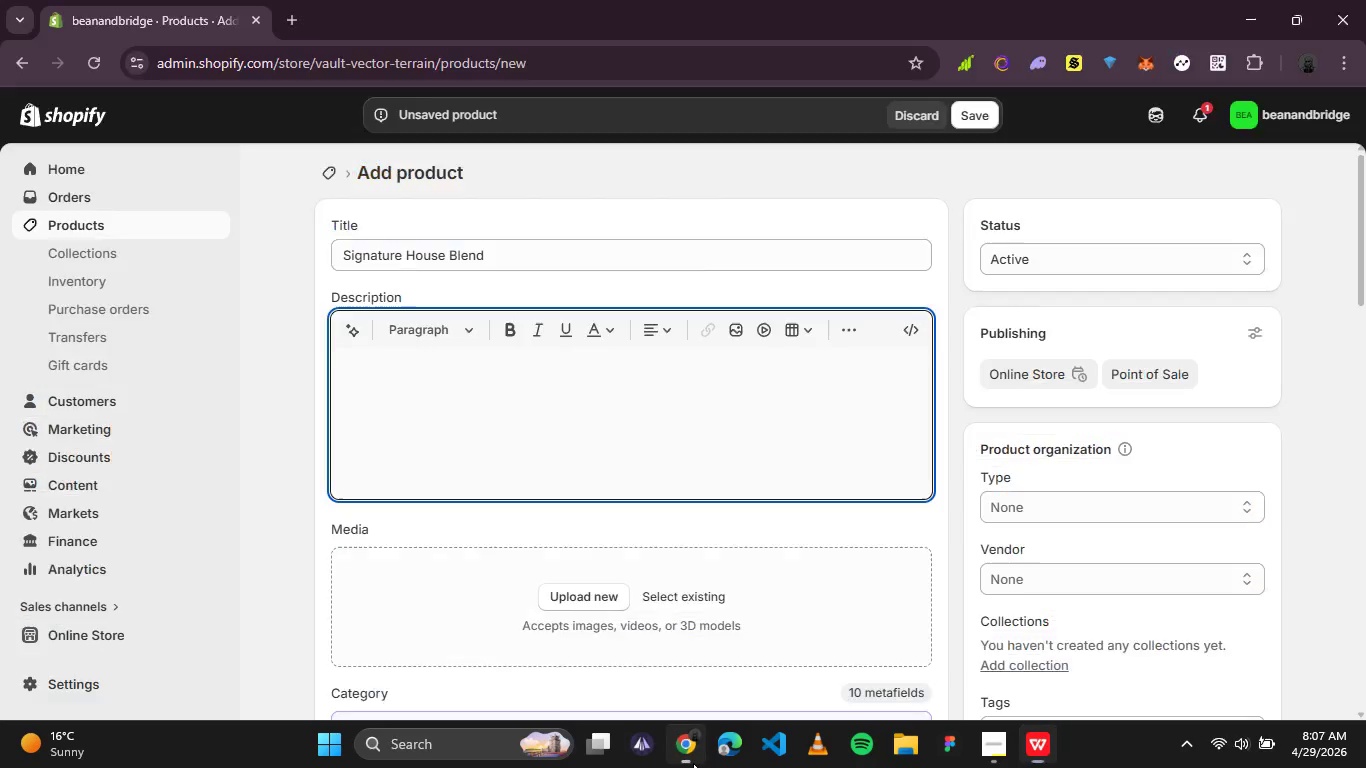 
left_click([414, 363])
 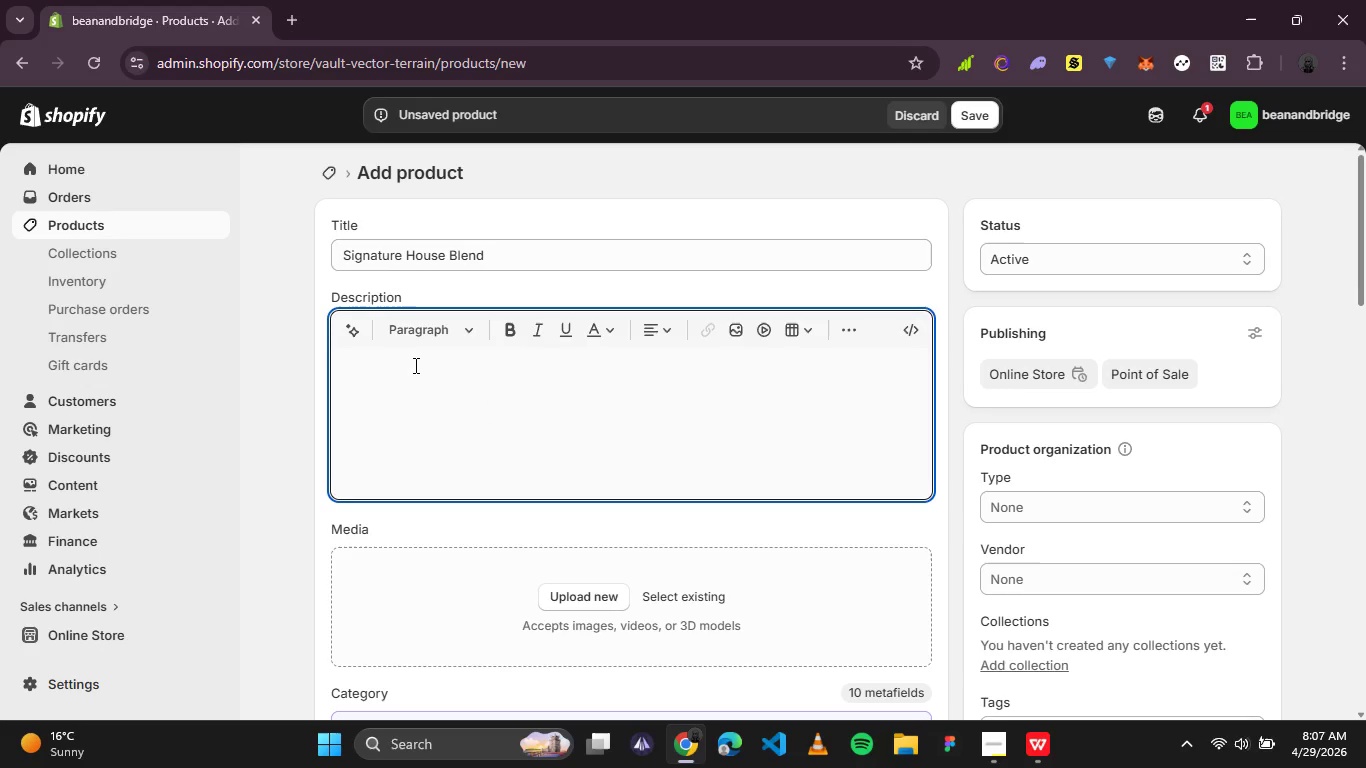 
key(Control+V)
 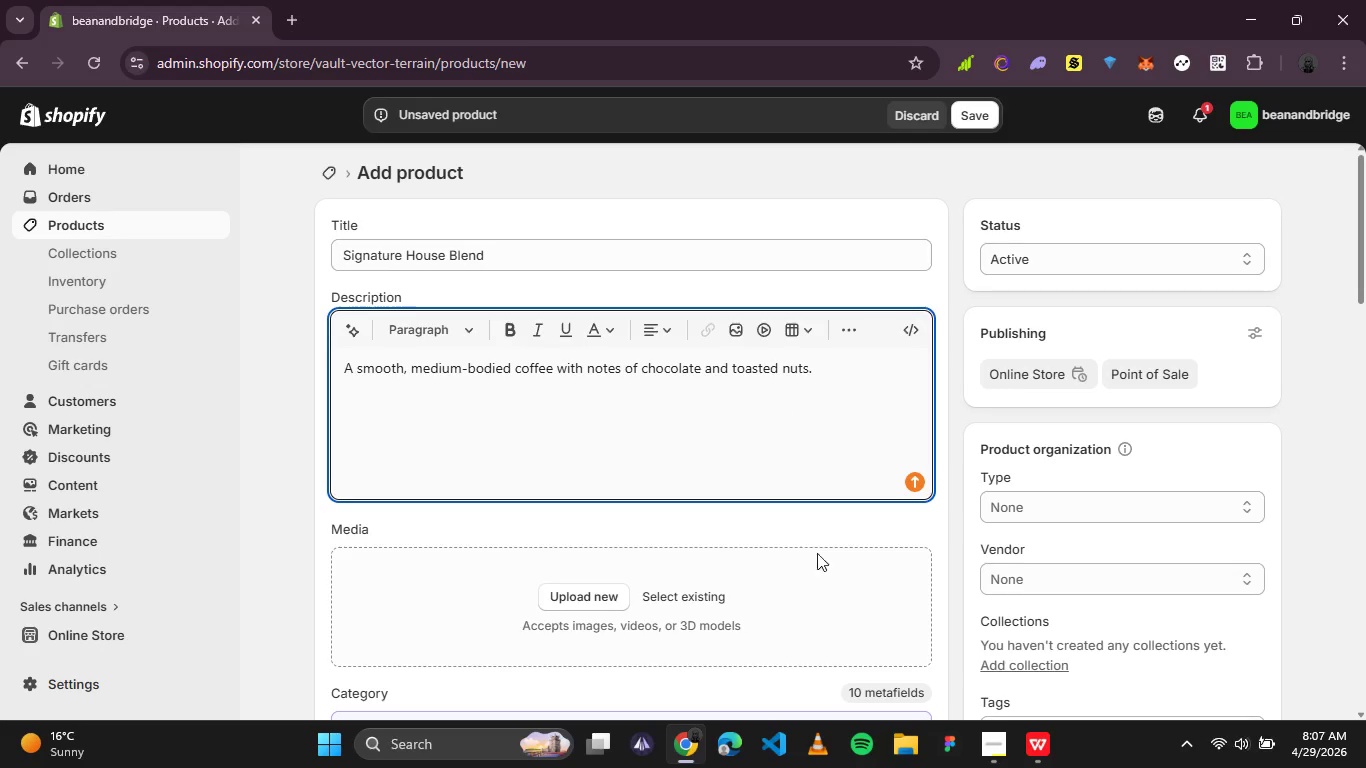 
left_click([860, 527])
 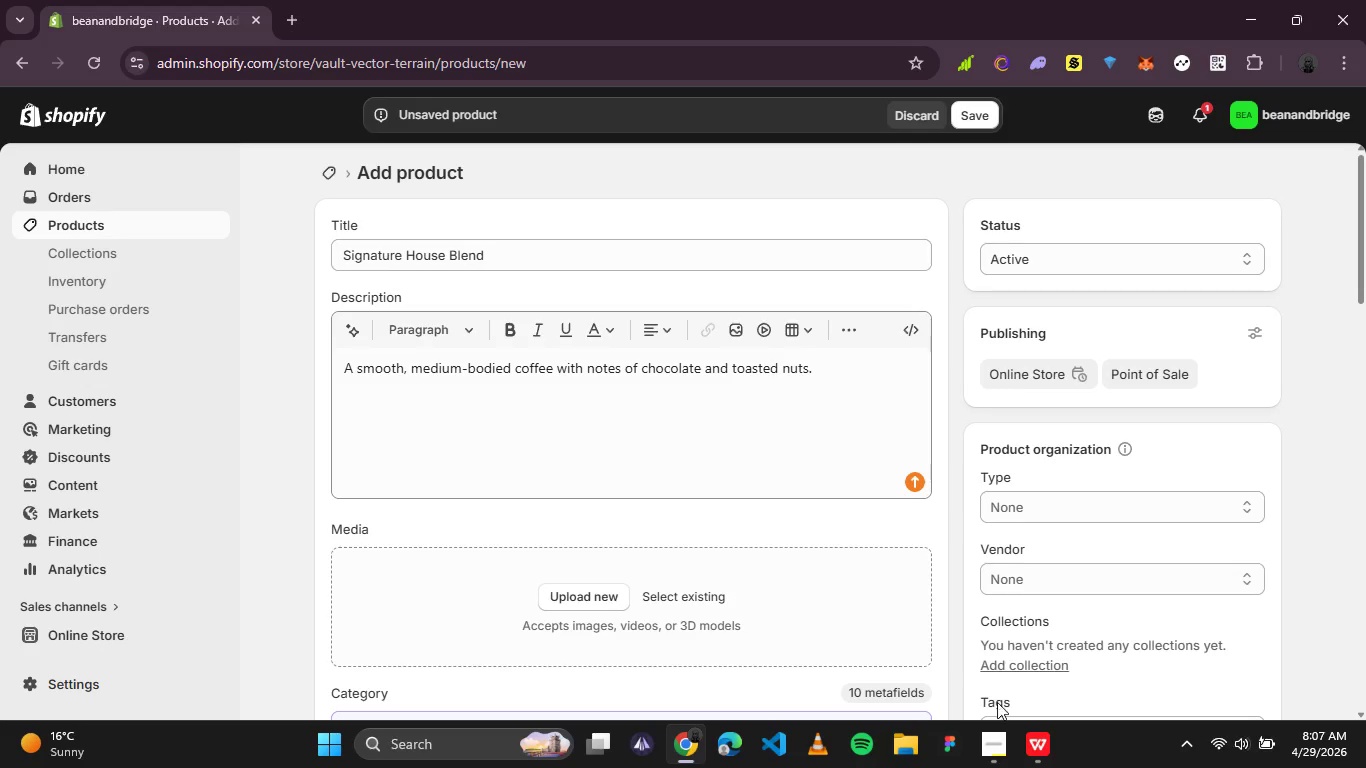 
mouse_move([1002, 709])
 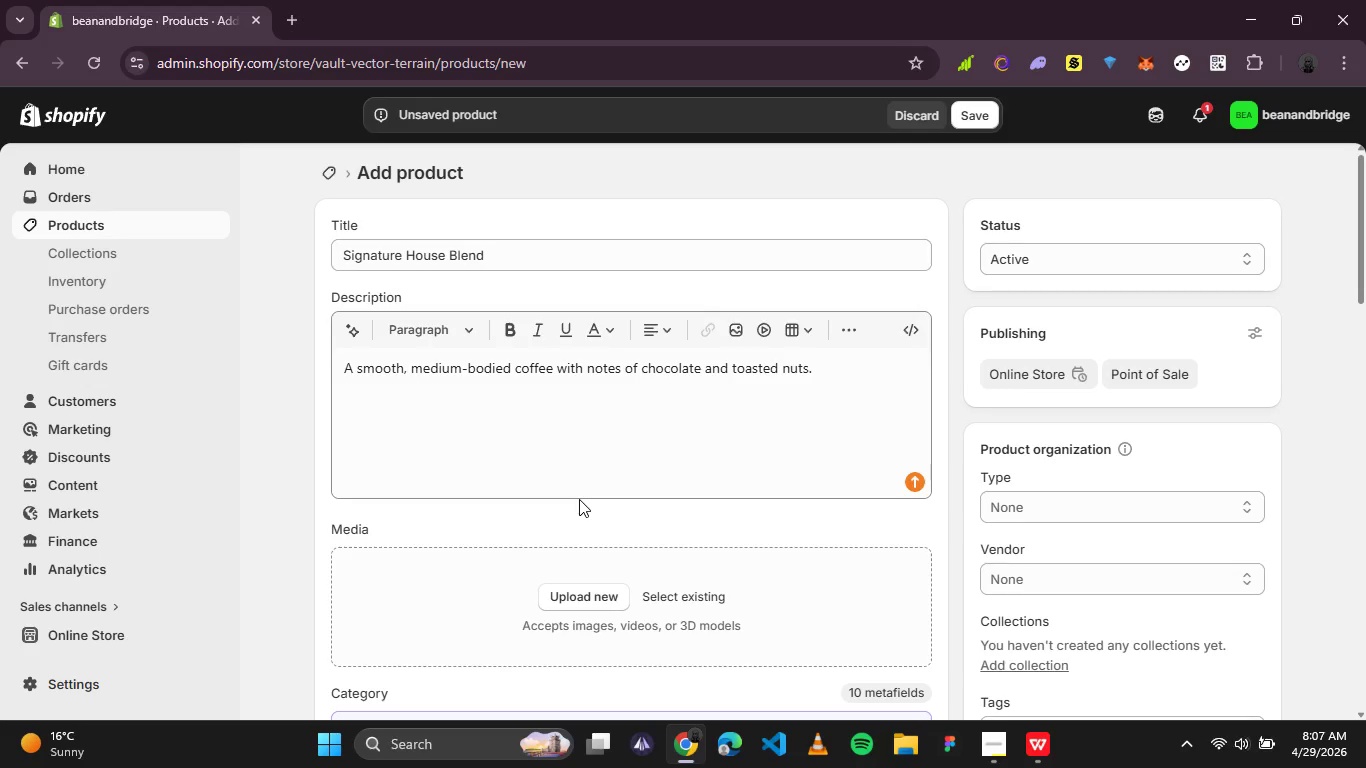 
wait(6.28)
 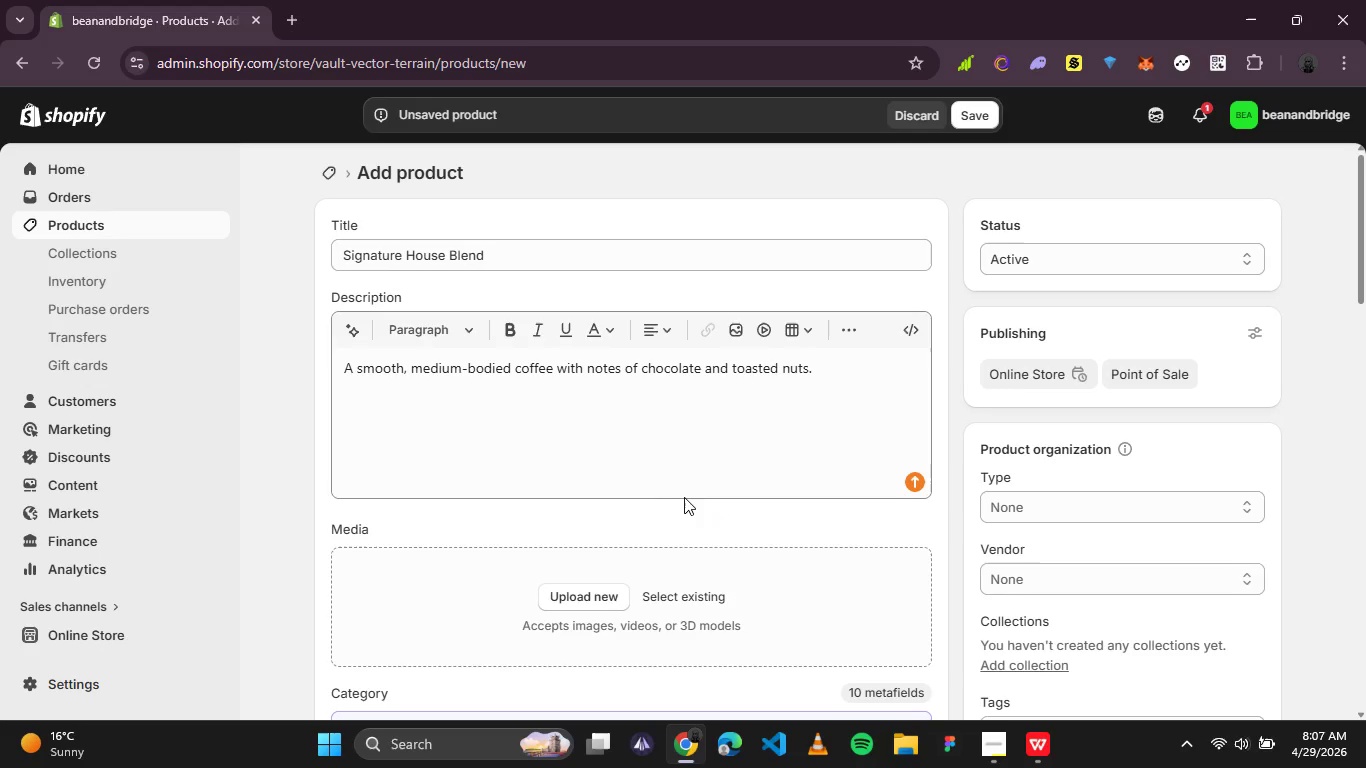 
scroll: coordinate [389, 389], scroll_direction: none, amount: 0.0
 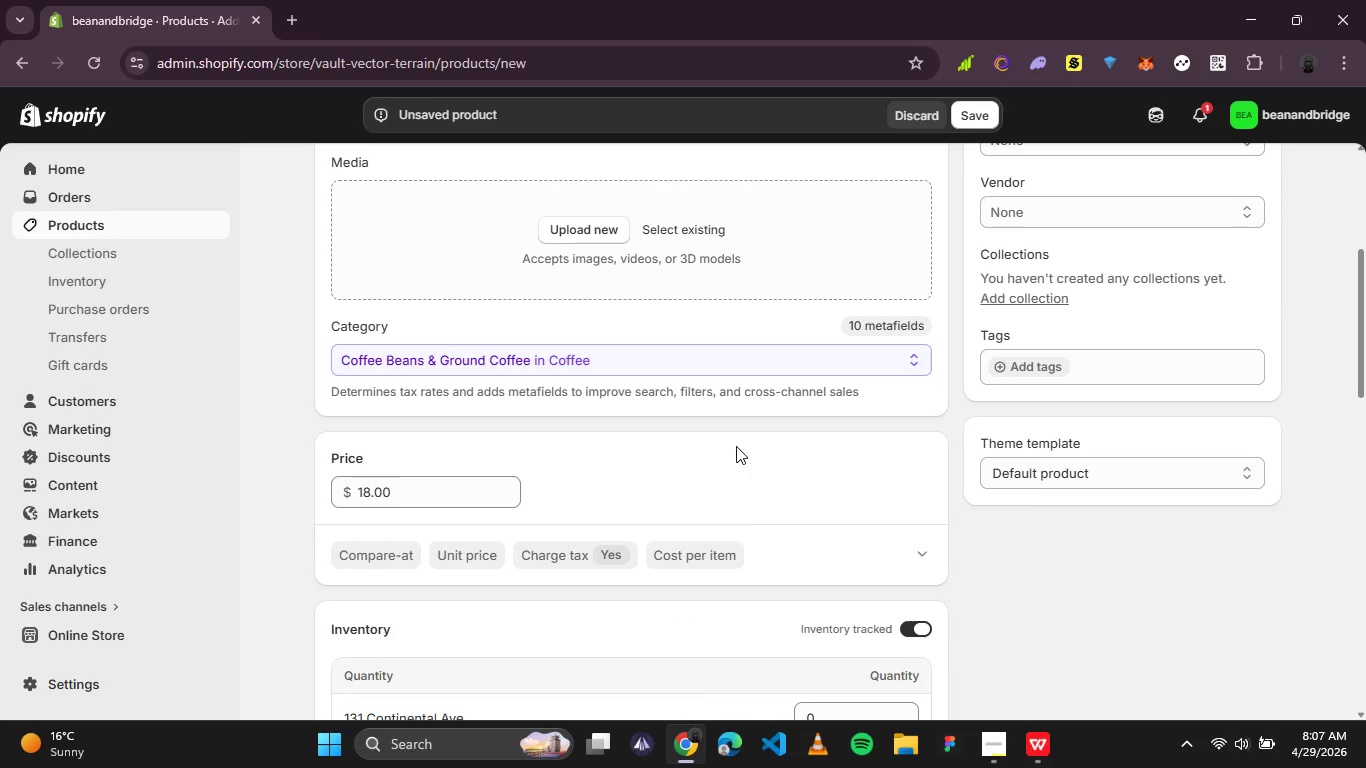 
scroll: coordinate [736, 446], scroll_direction: down, amount: 1.0
 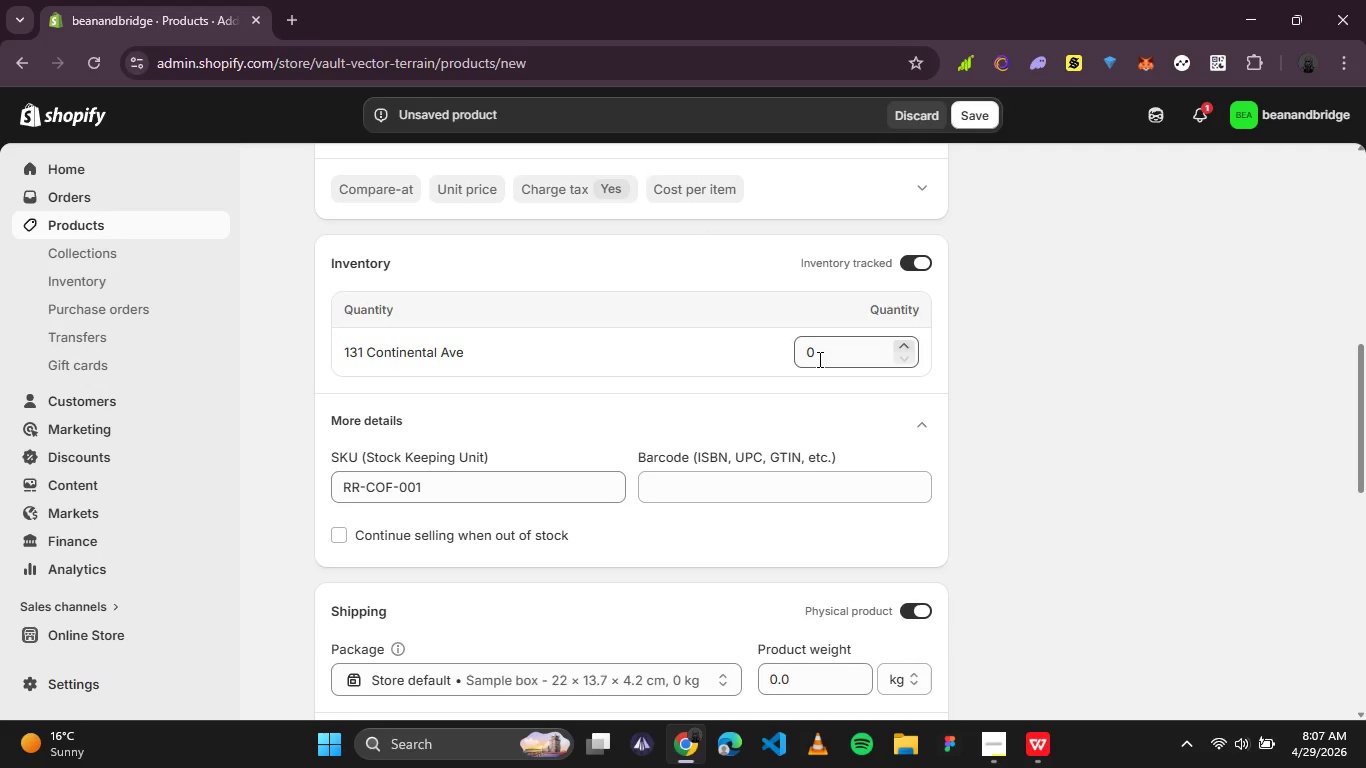 
left_click([819, 354])
 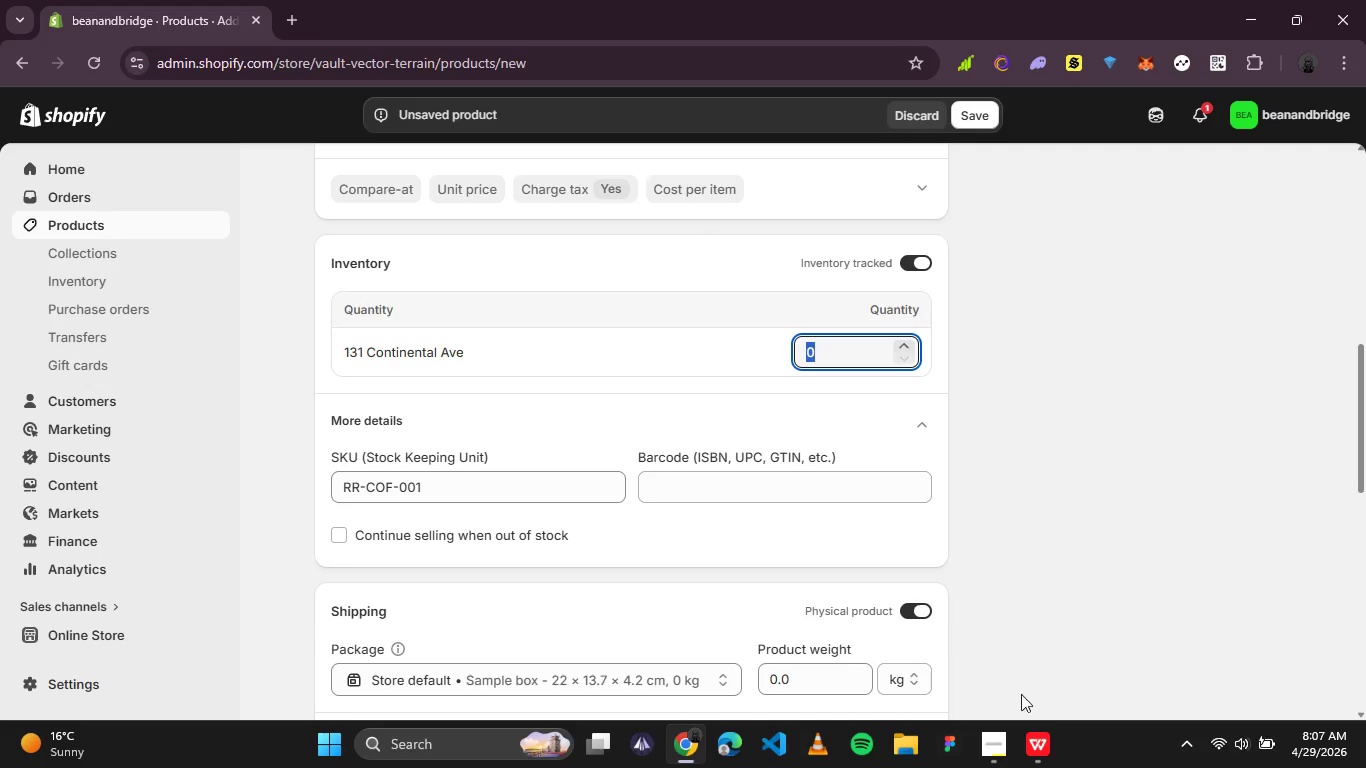 
left_click([1031, 730])
 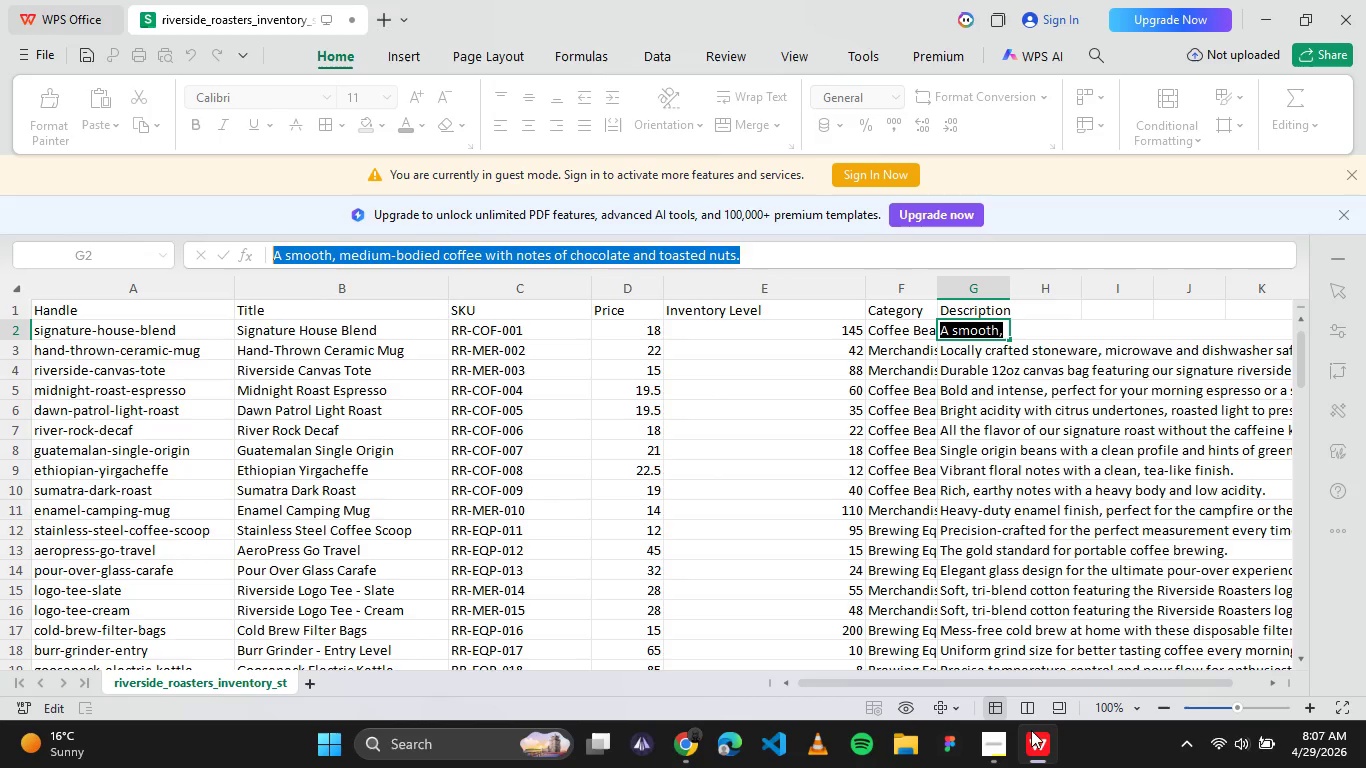 
left_click([1031, 730])
 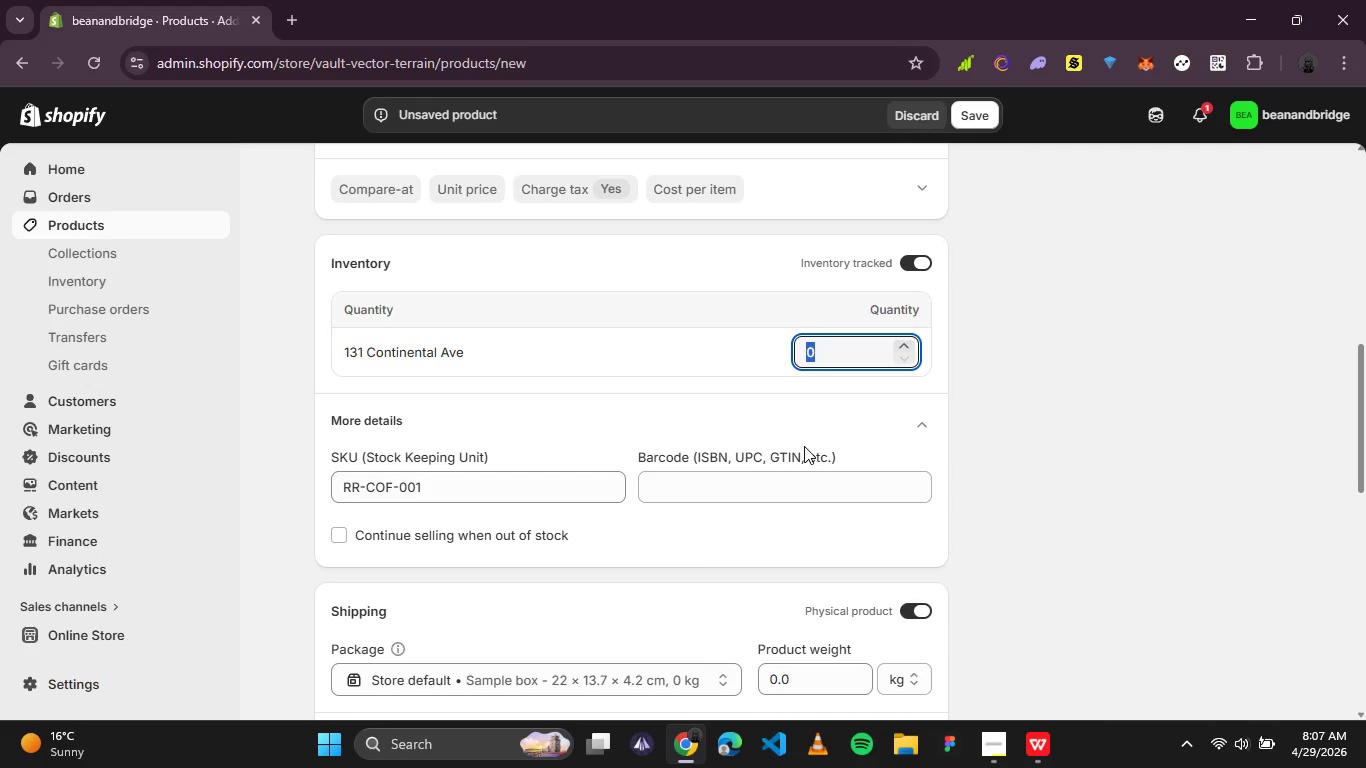 
type(145)
 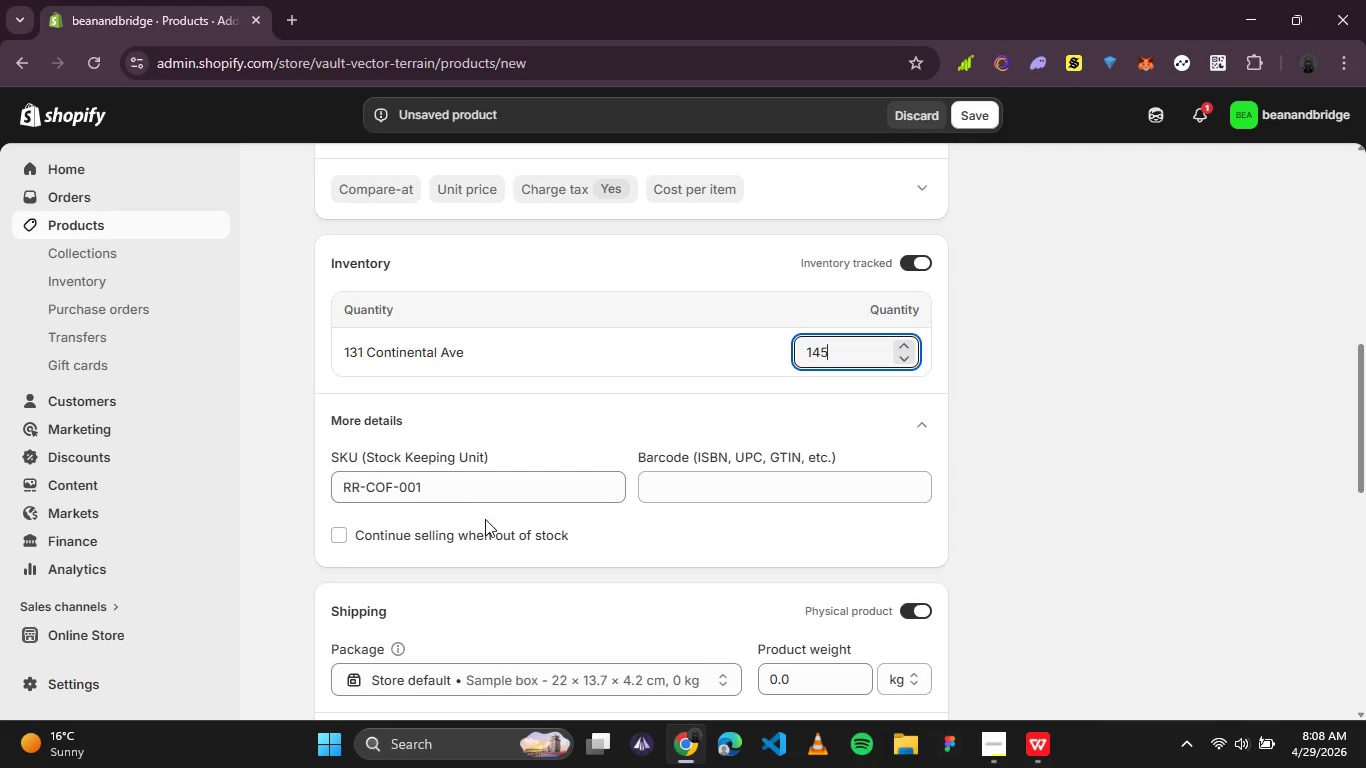 
scroll: coordinate [858, 528], scroll_direction: up, amount: 7.0
 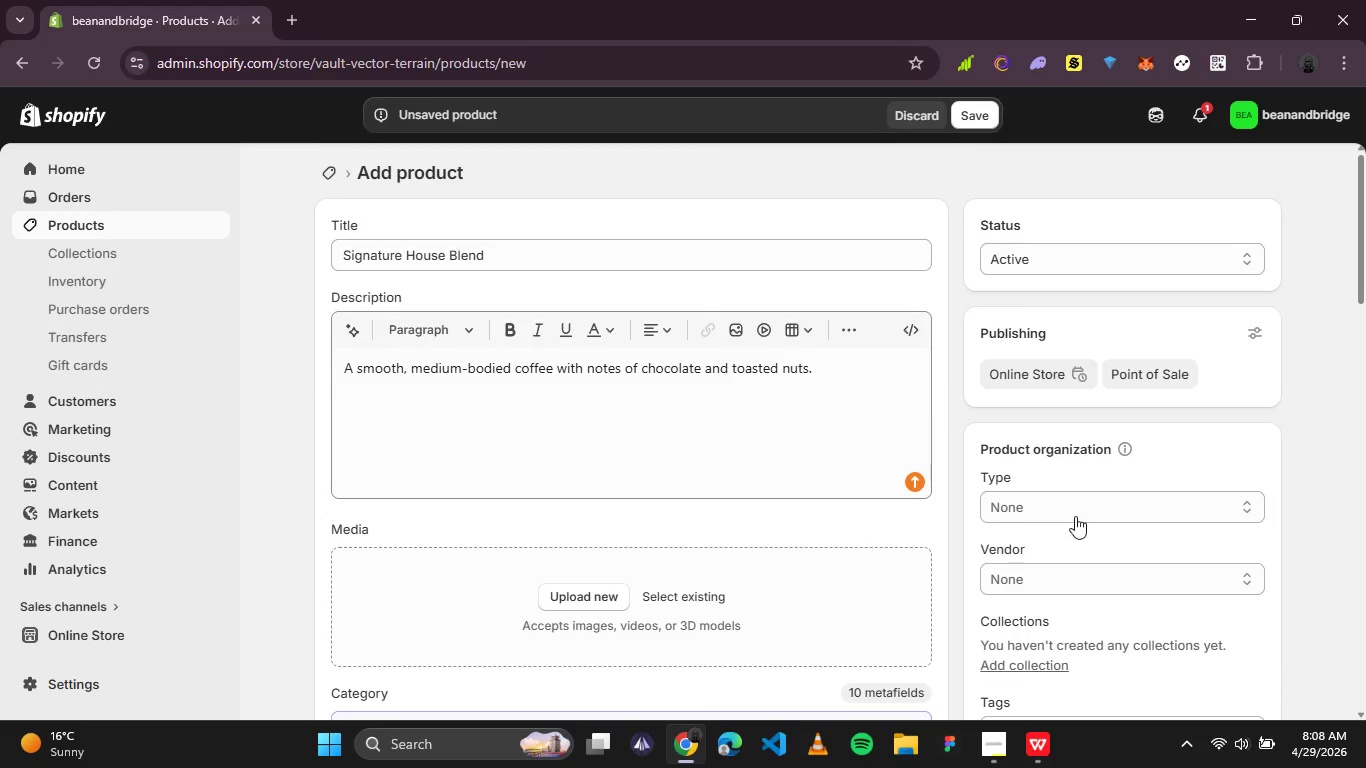 
left_click([1076, 502])
 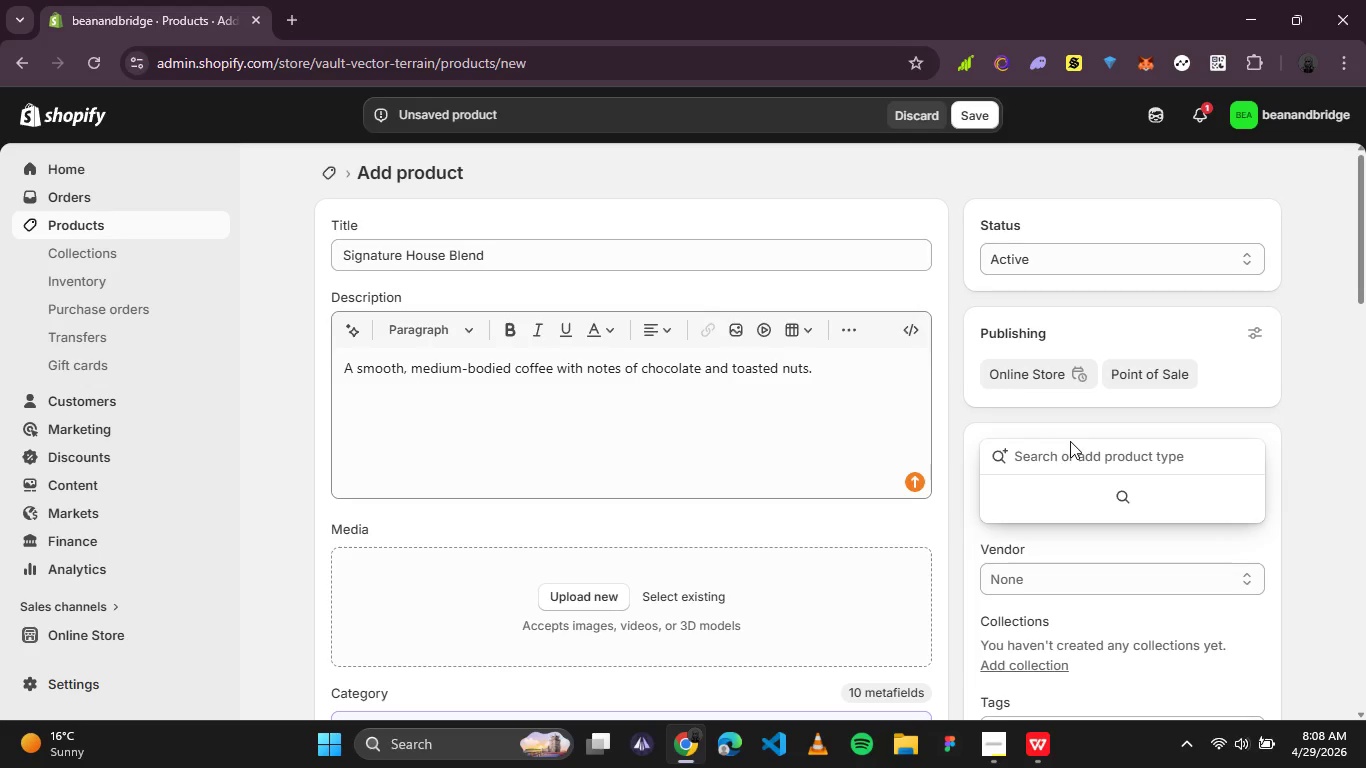 
left_click([1061, 449])
 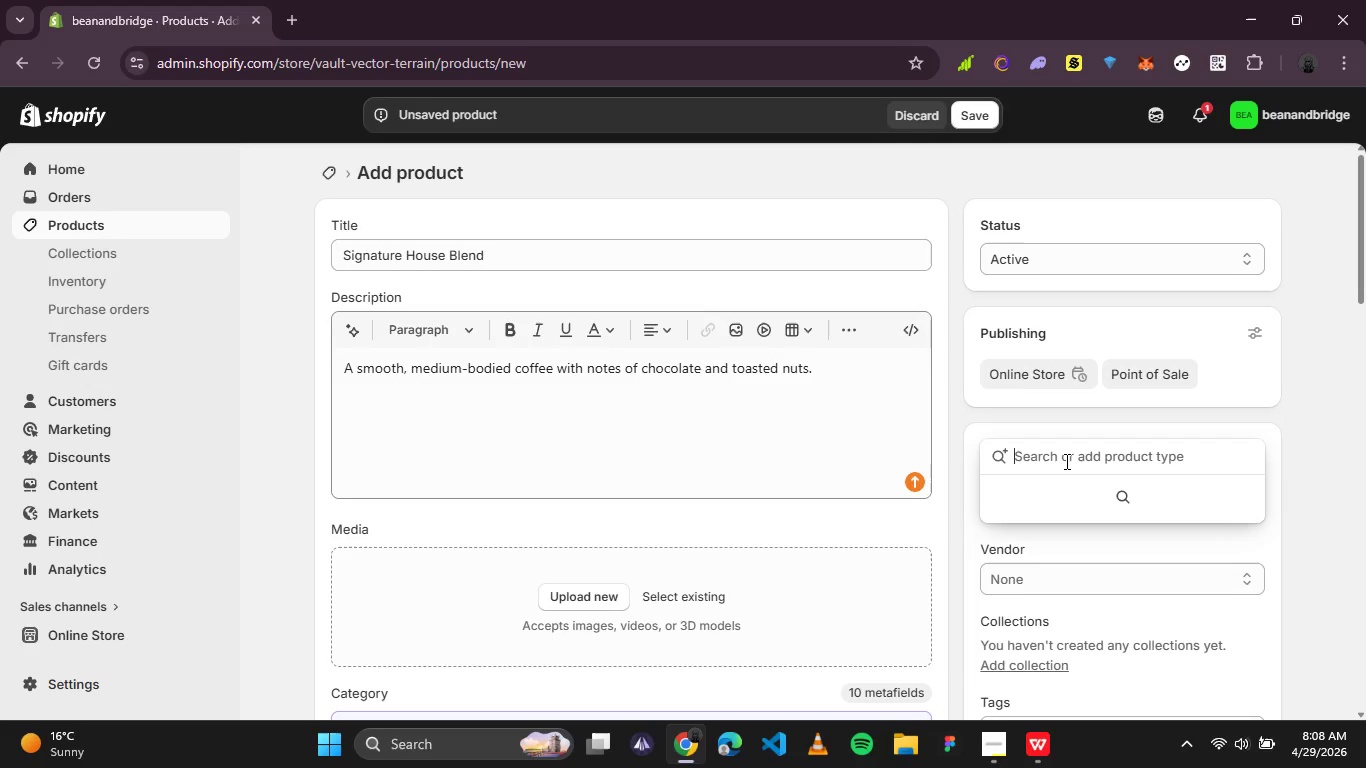 
type(Coffee Beans)
 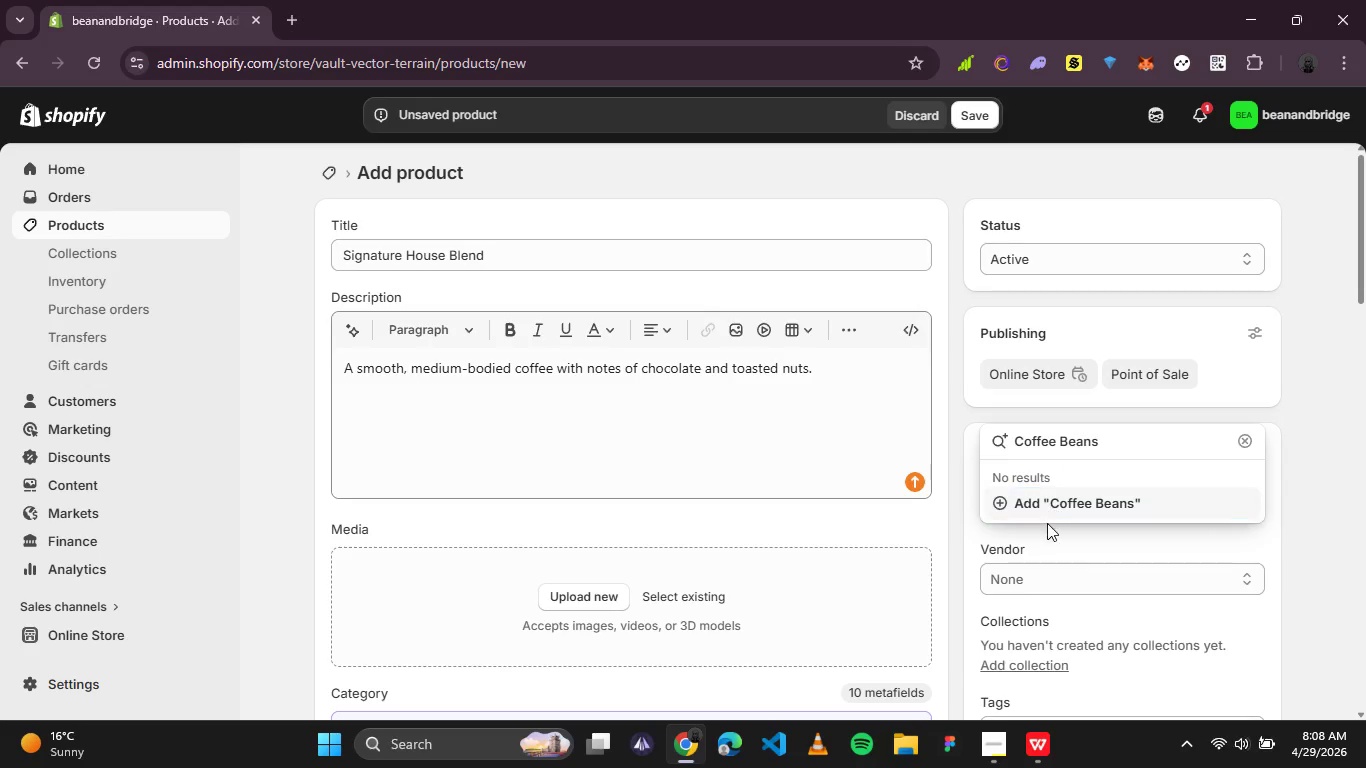 
left_click([1056, 508])
 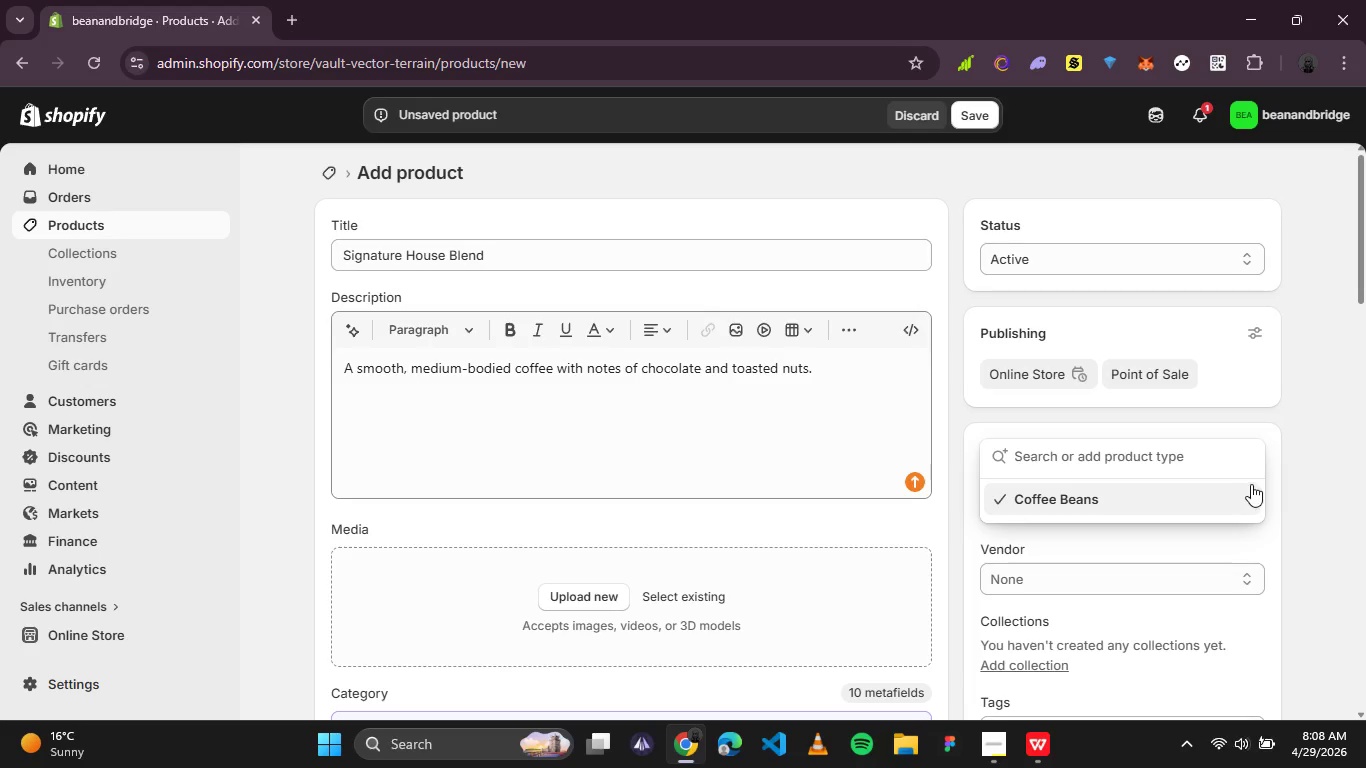 
left_click([1299, 479])
 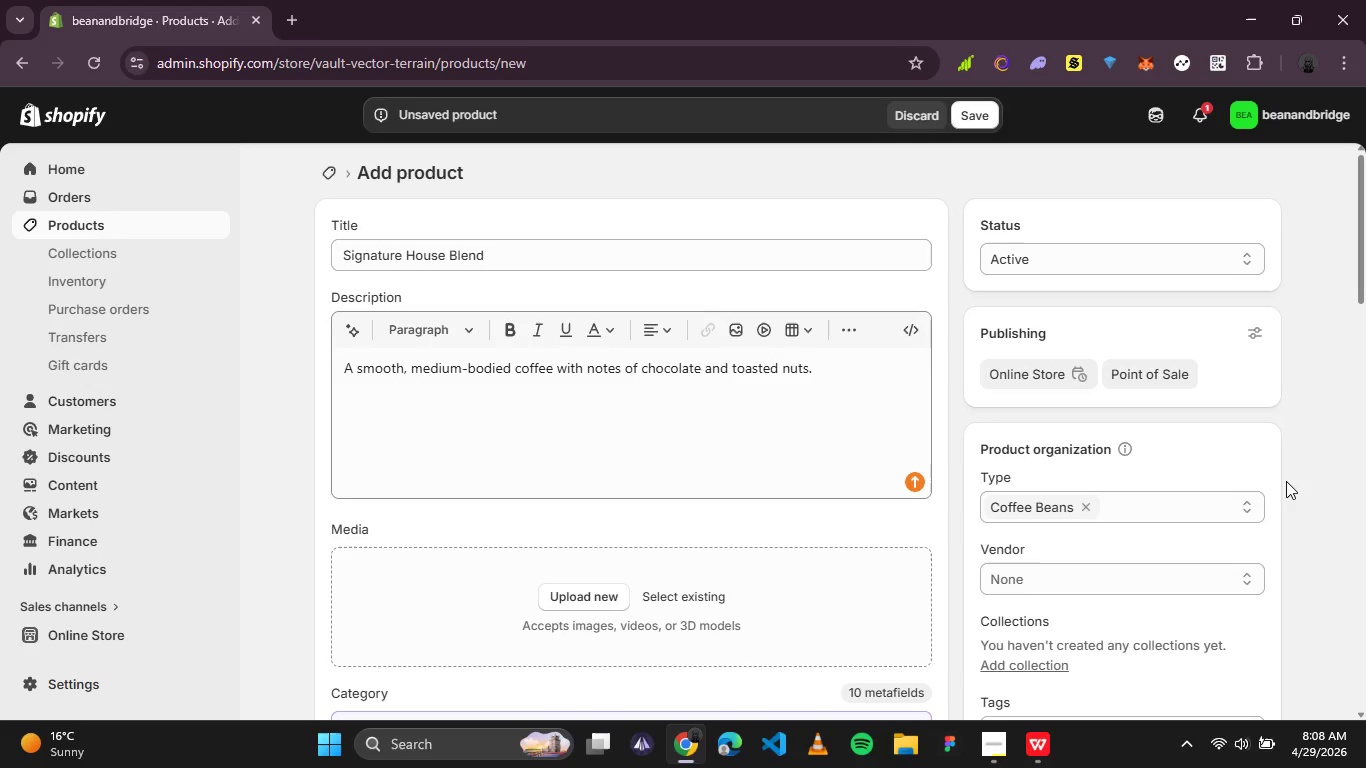 
left_click([1066, 588])
 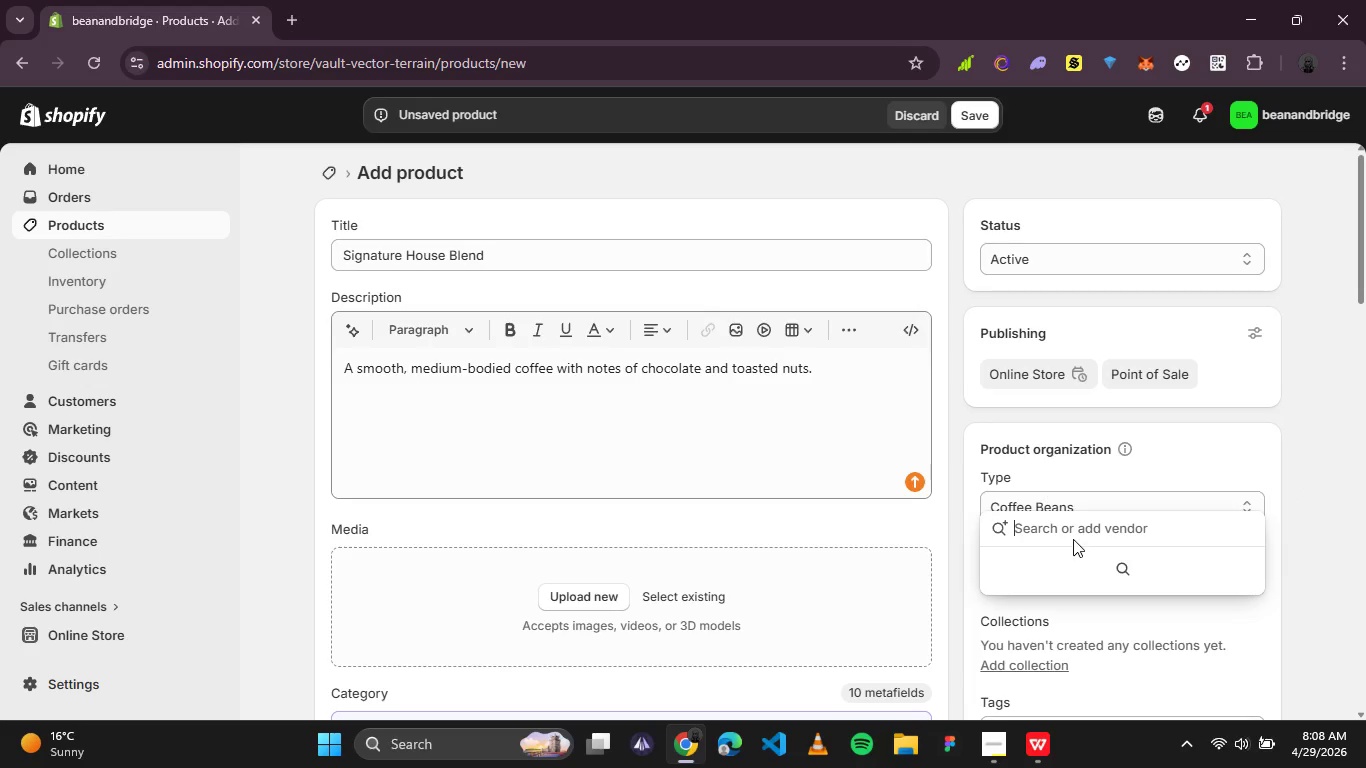 
left_click([1074, 527])
 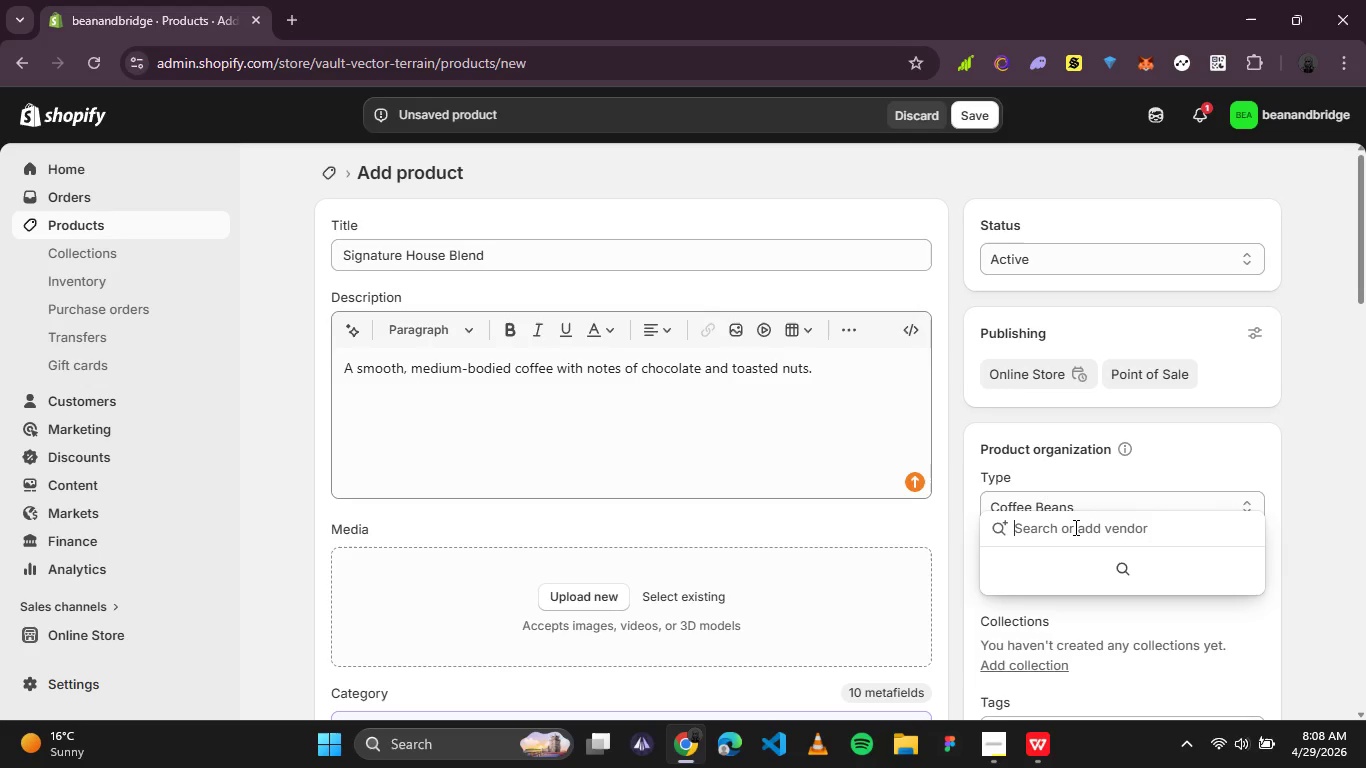 
type(Riverside oastes)
 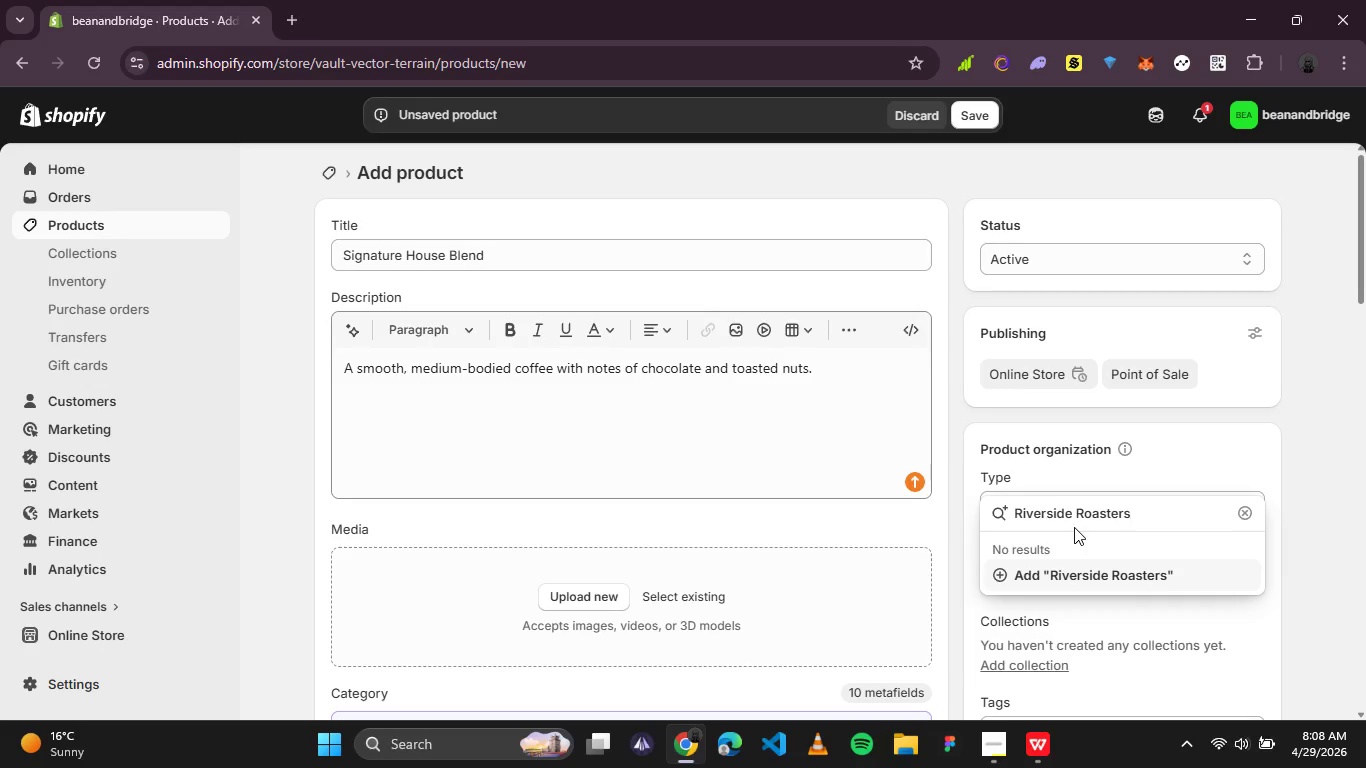 
left_click([1081, 564])
 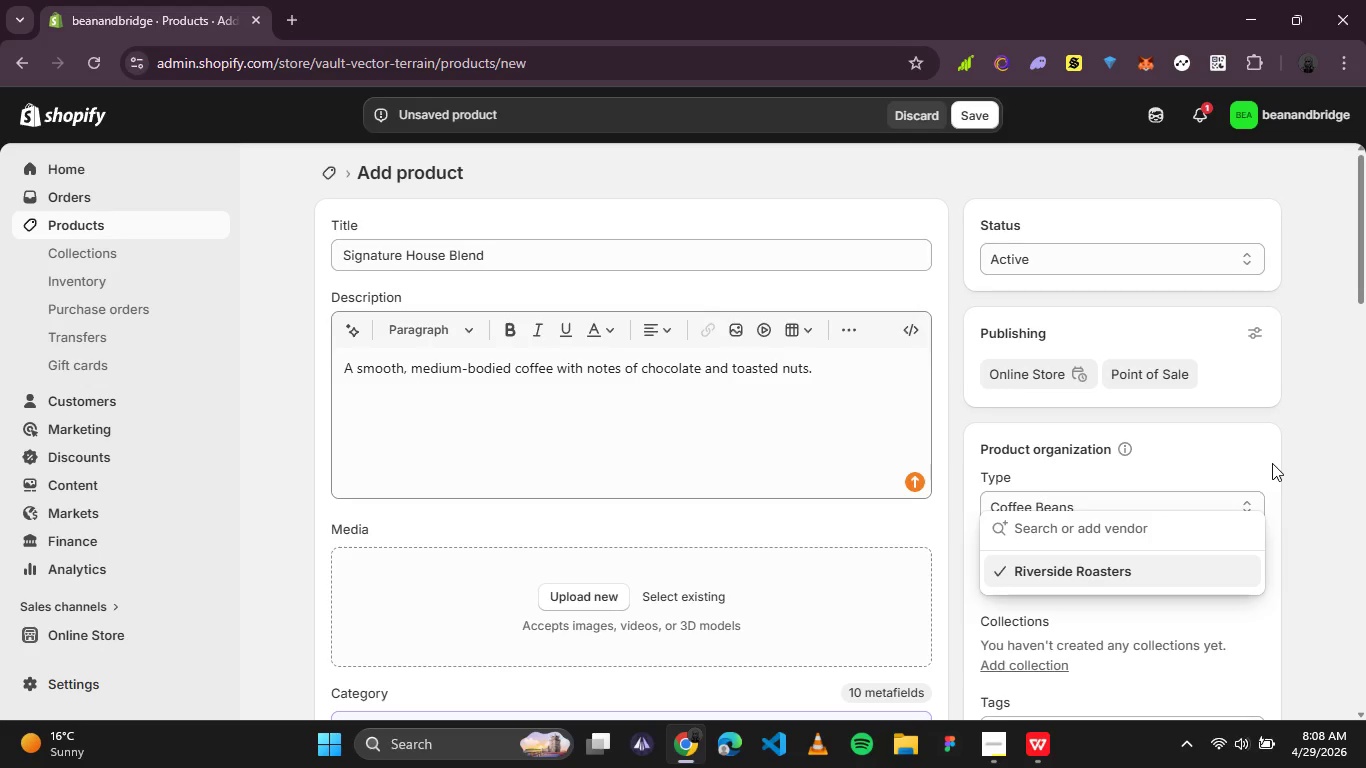 
left_click([1272, 463])
 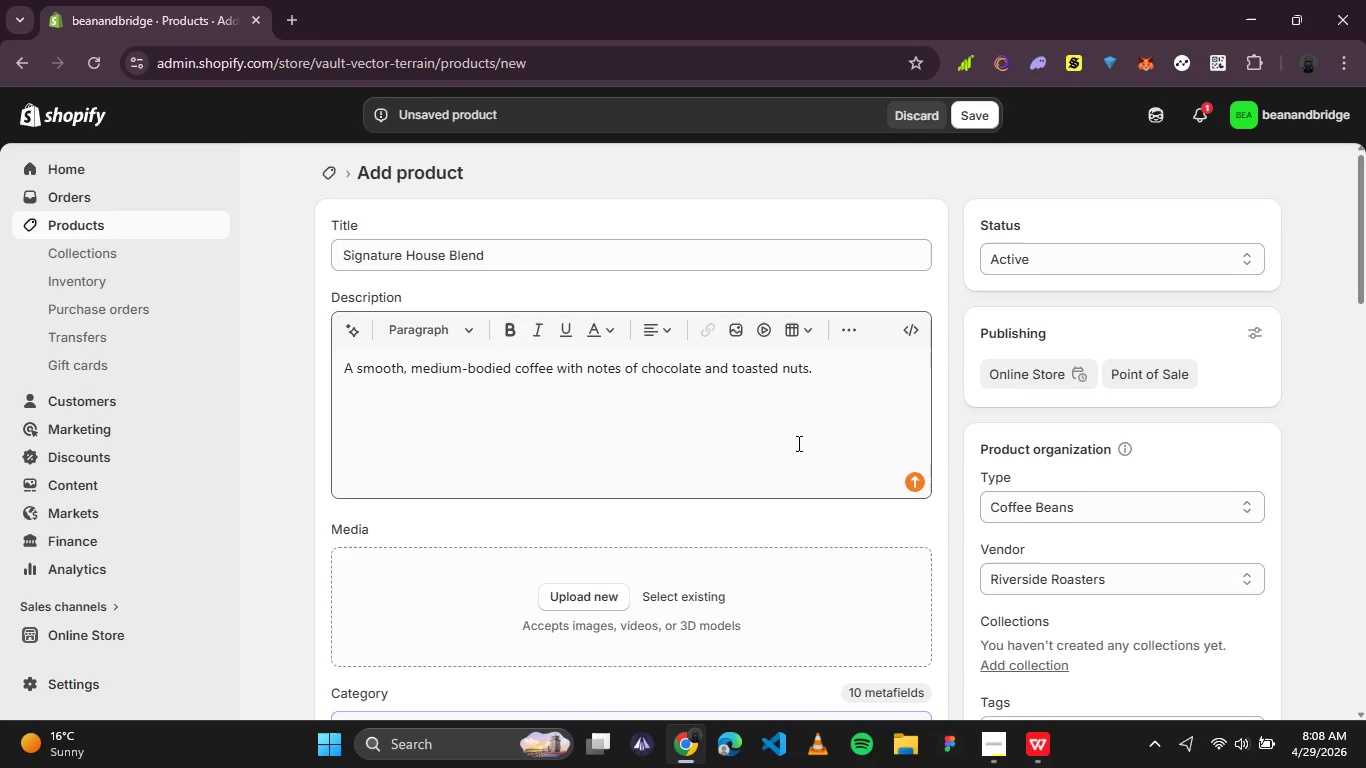 
scroll: coordinate [1031, 576], scroll_direction: none, amount: 0.0
 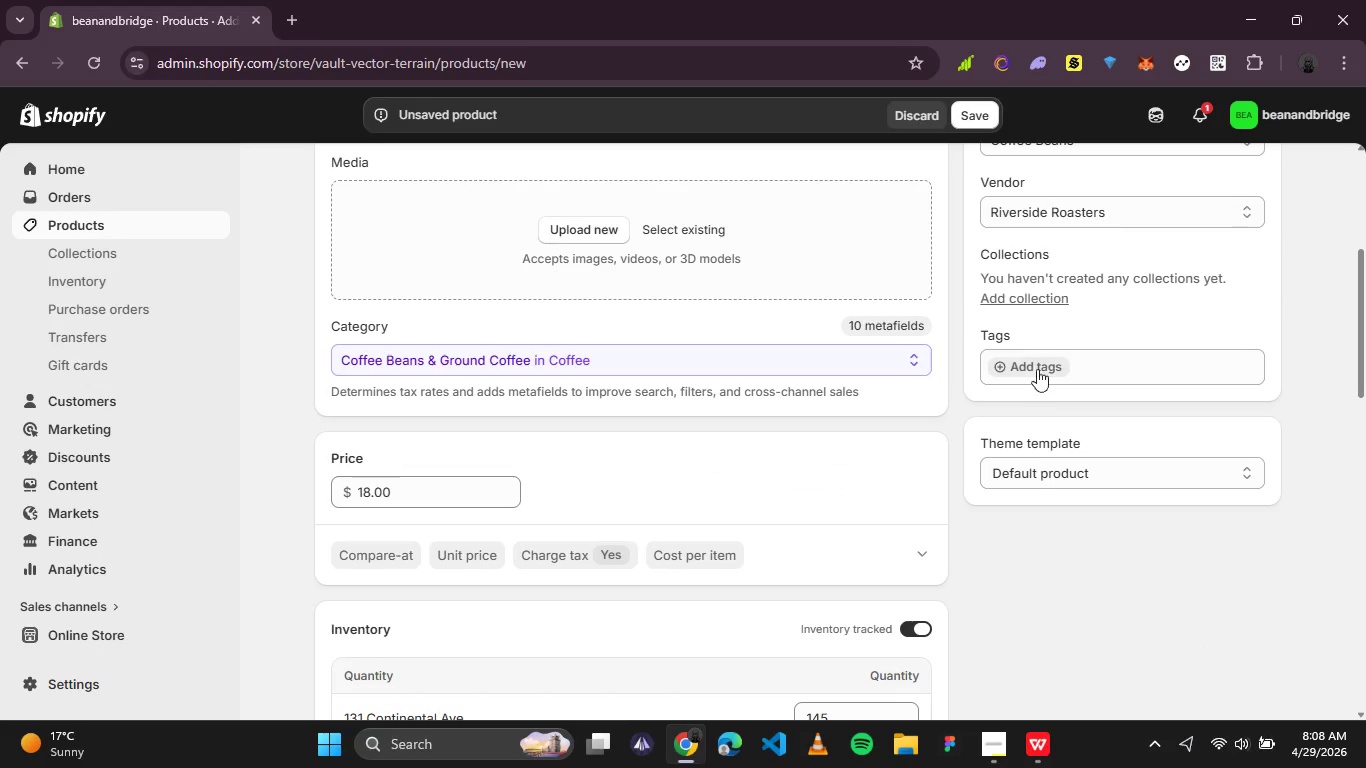 
left_click([1037, 362])
 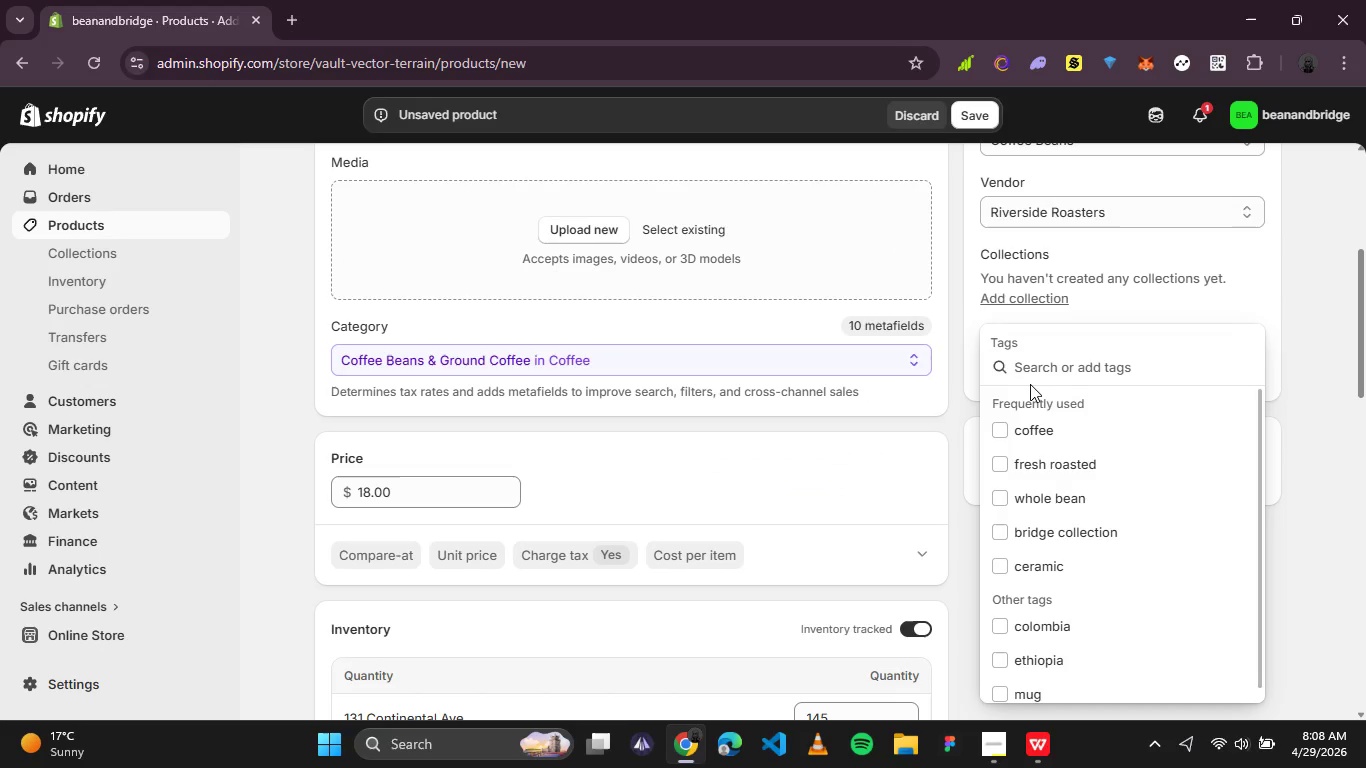 
wait(6.64)
 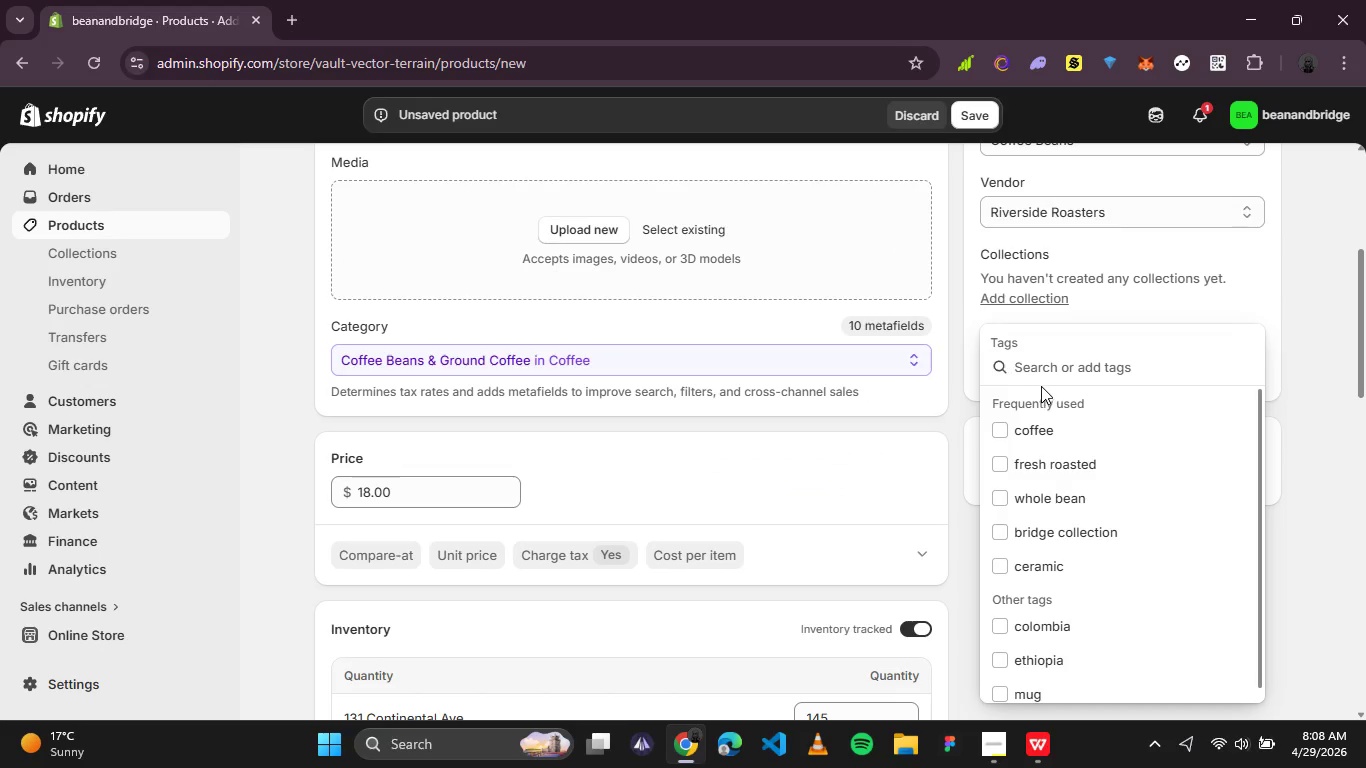 
type(coffee)
 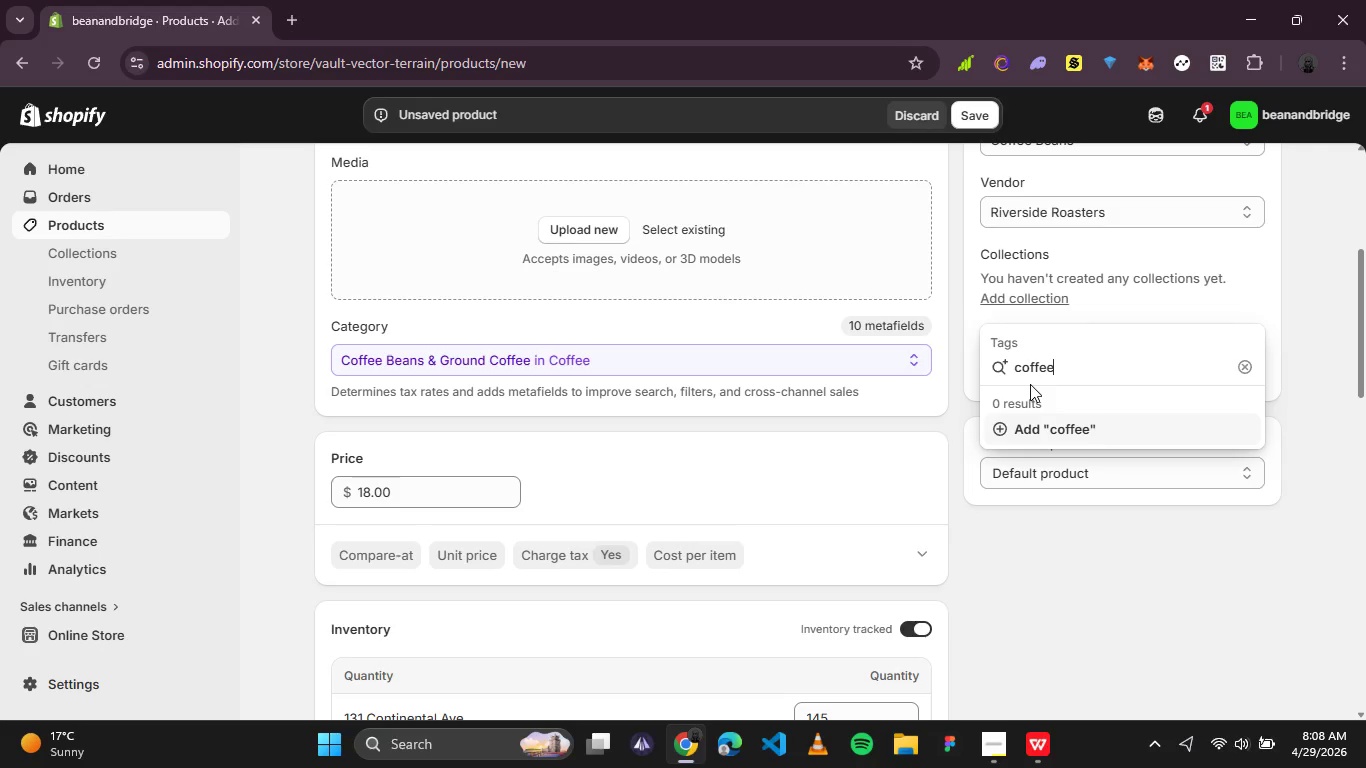 
key(Enter)
 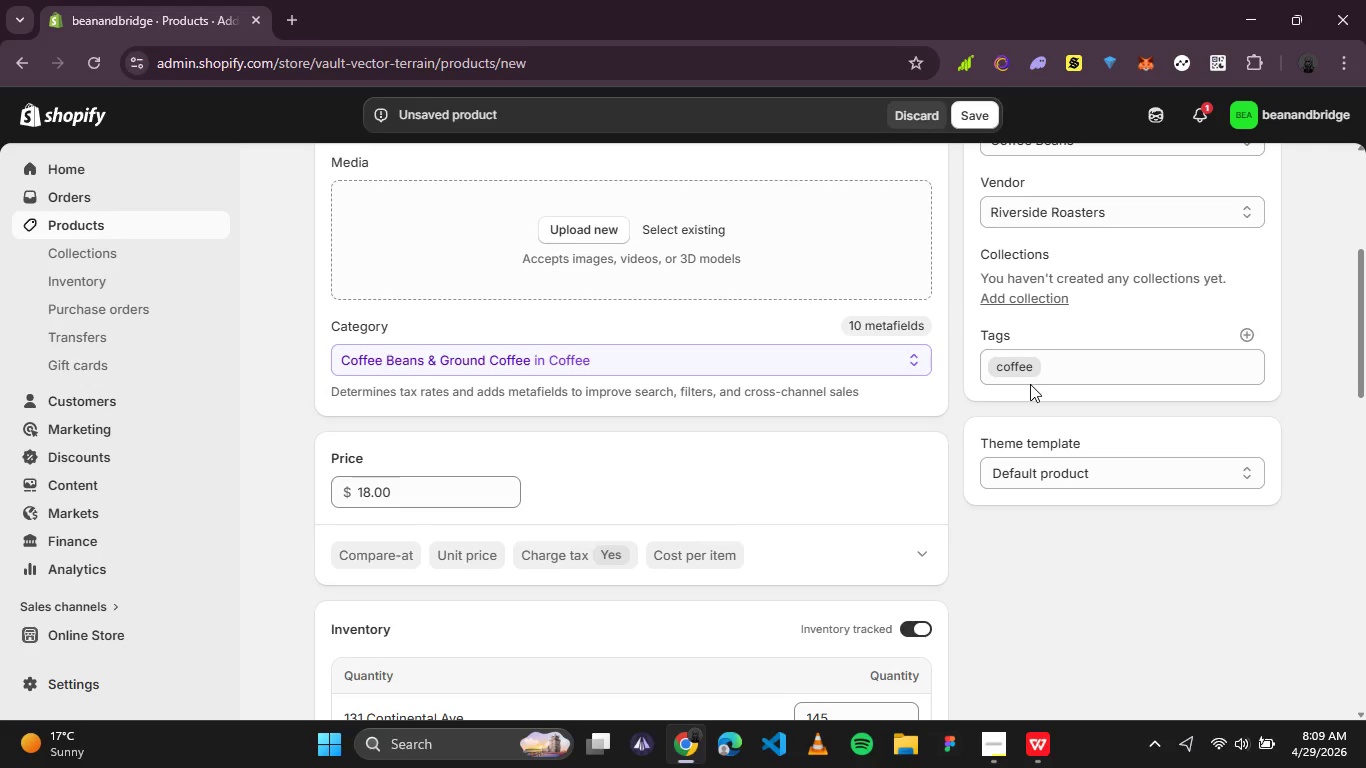 
type(house blend)
 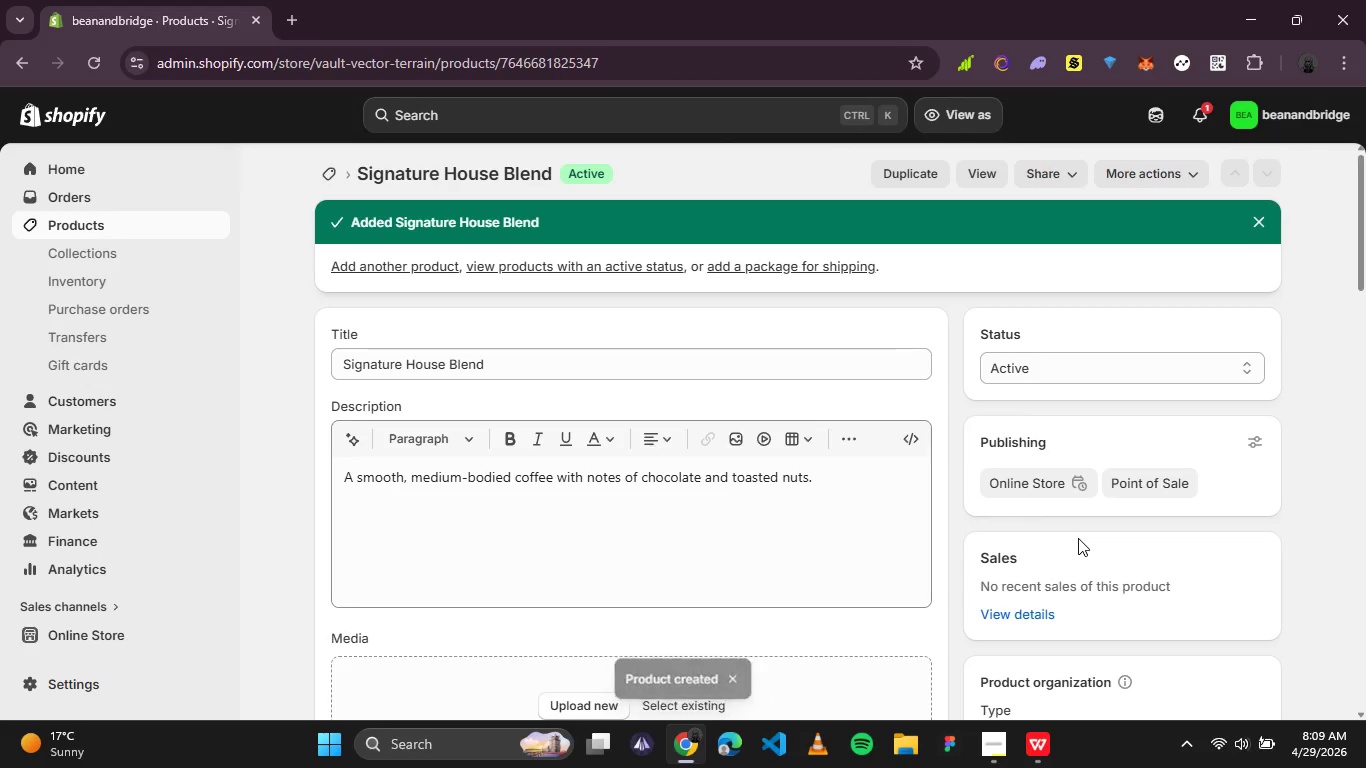 
wait(12.34)
 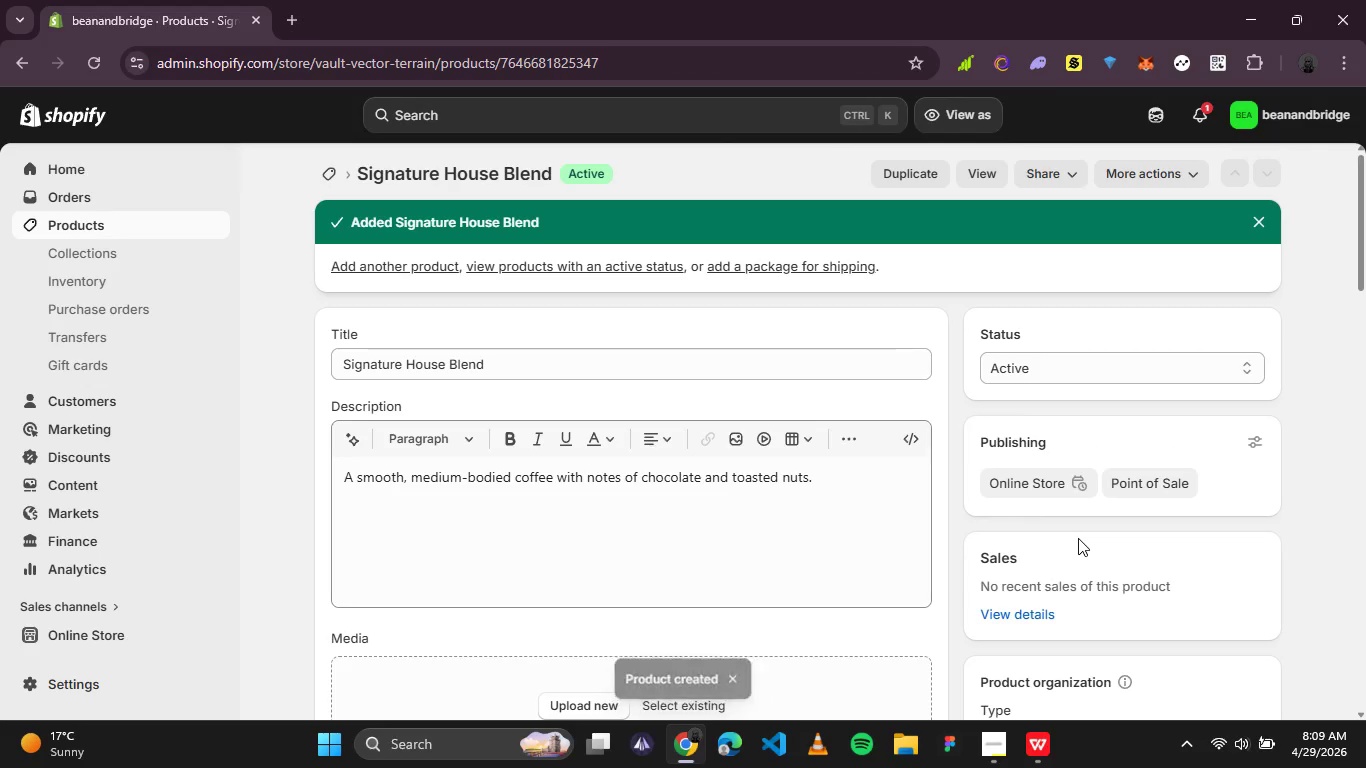 
left_click([1251, 466])
 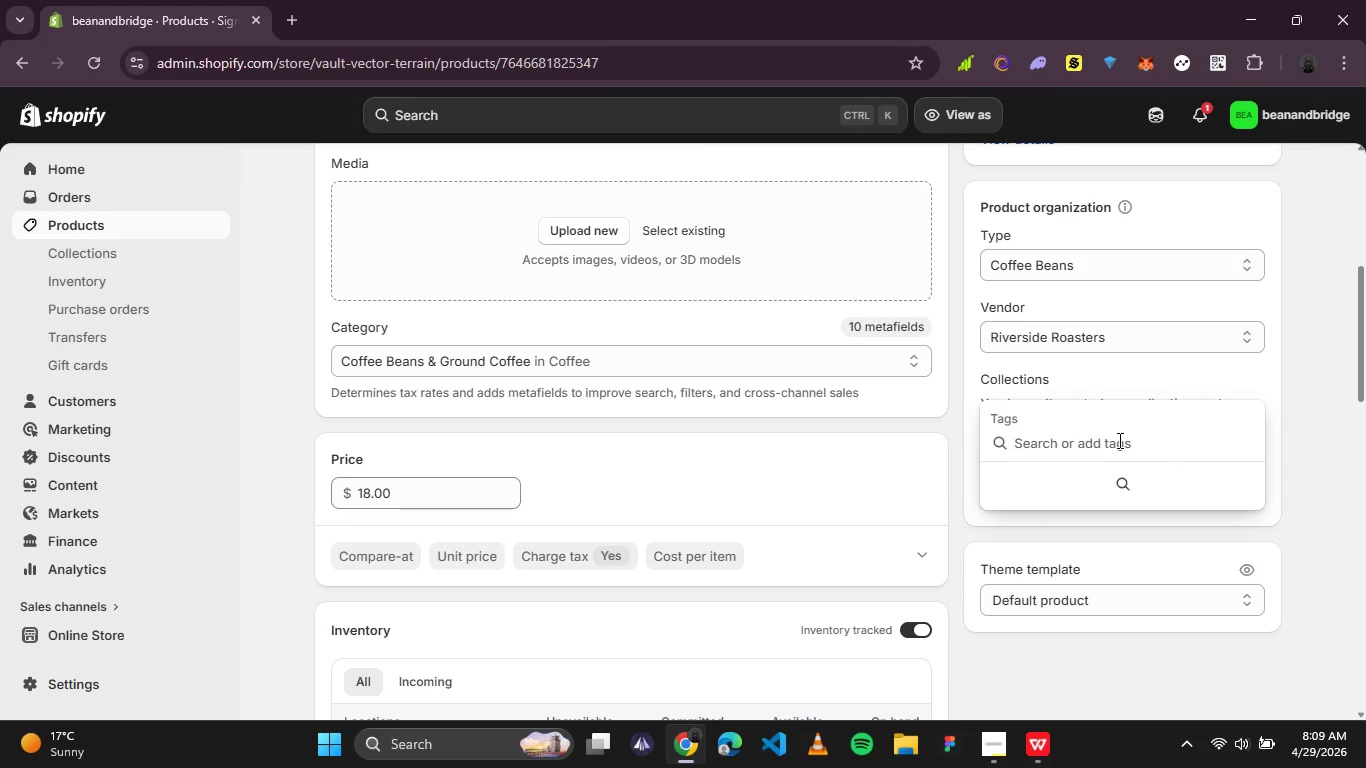 
left_click([1118, 440])
 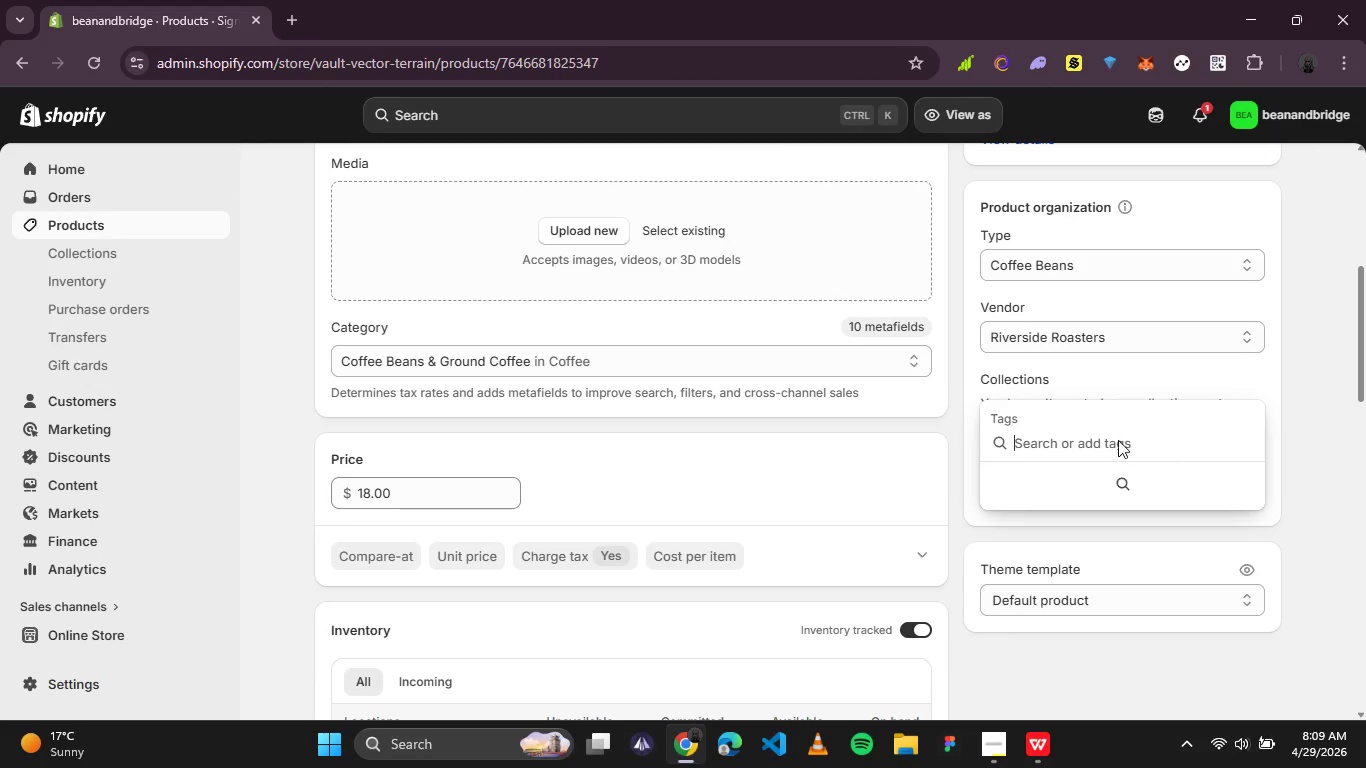 
type(house blend)
 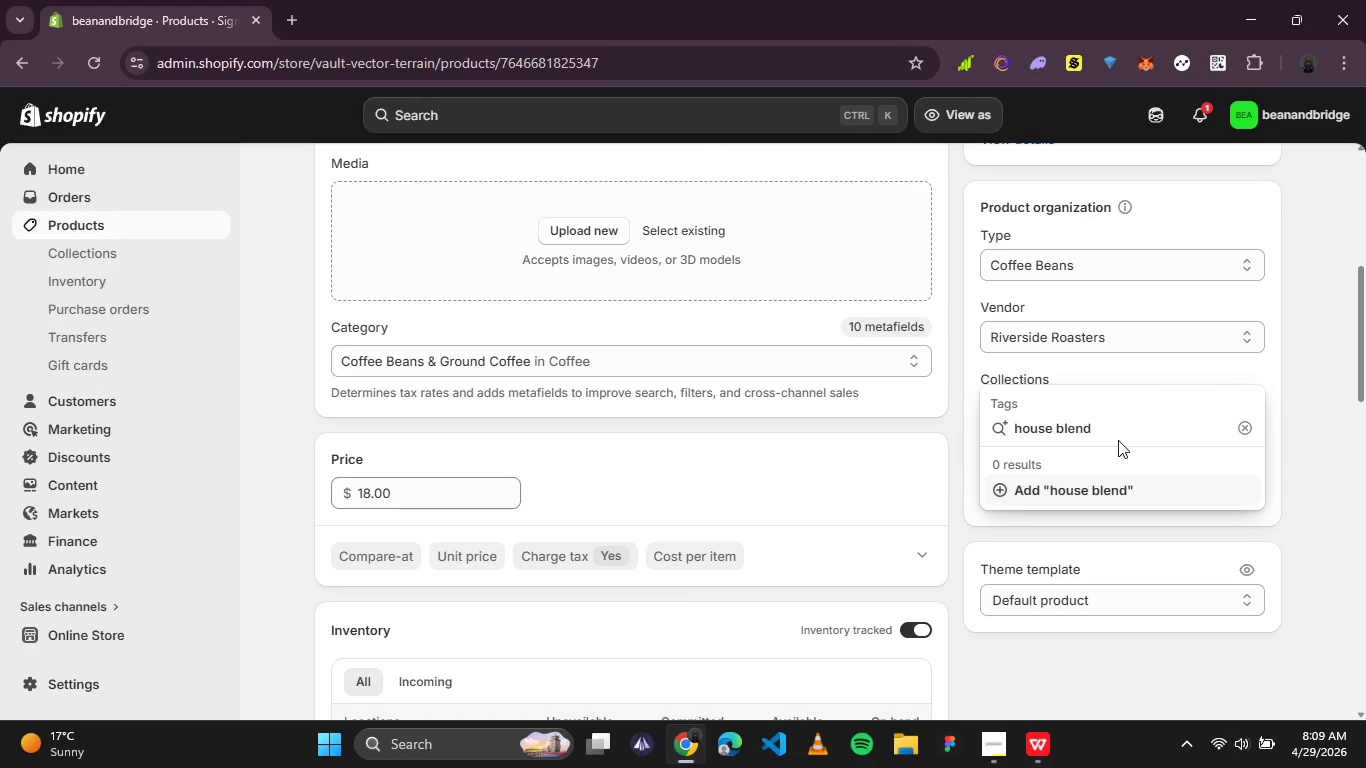 
key(Enter)
 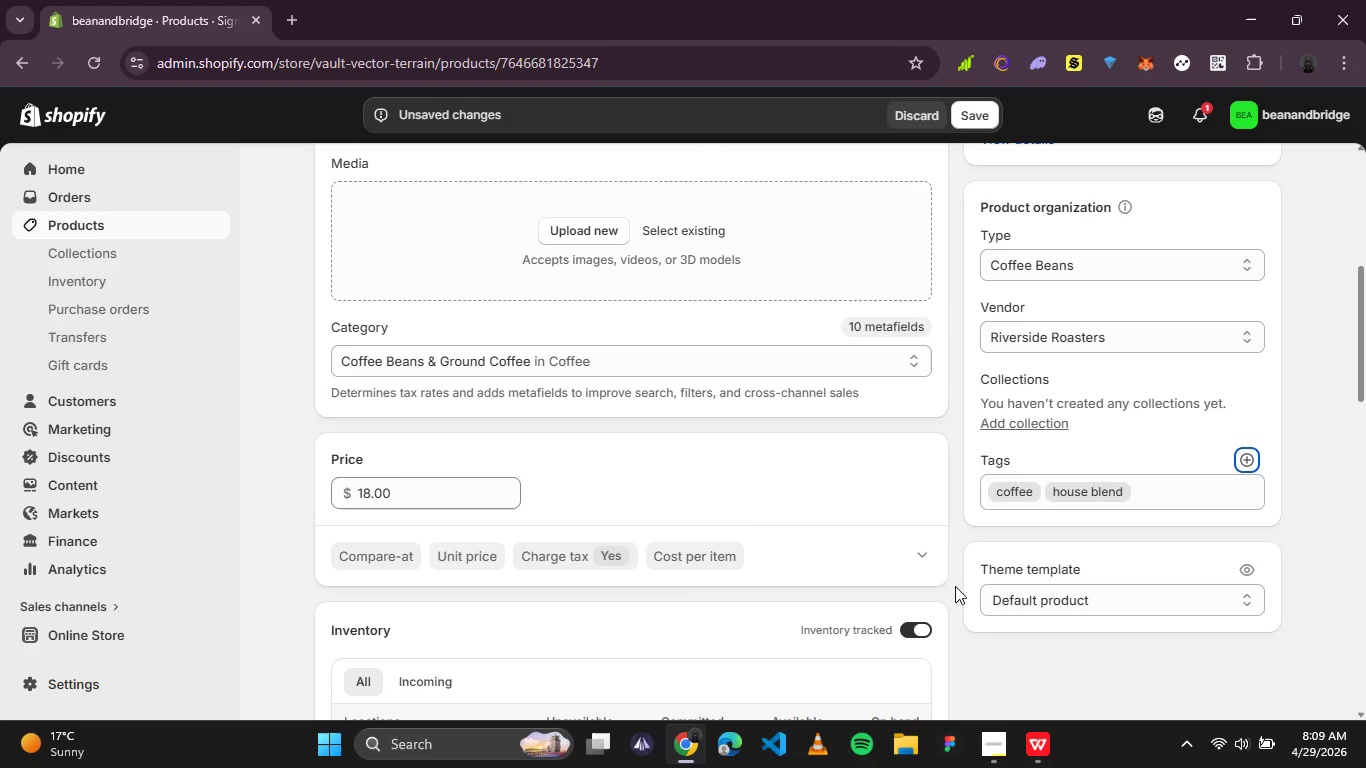 
scroll: coordinate [777, 472], scroll_direction: down, amount: 5.0
 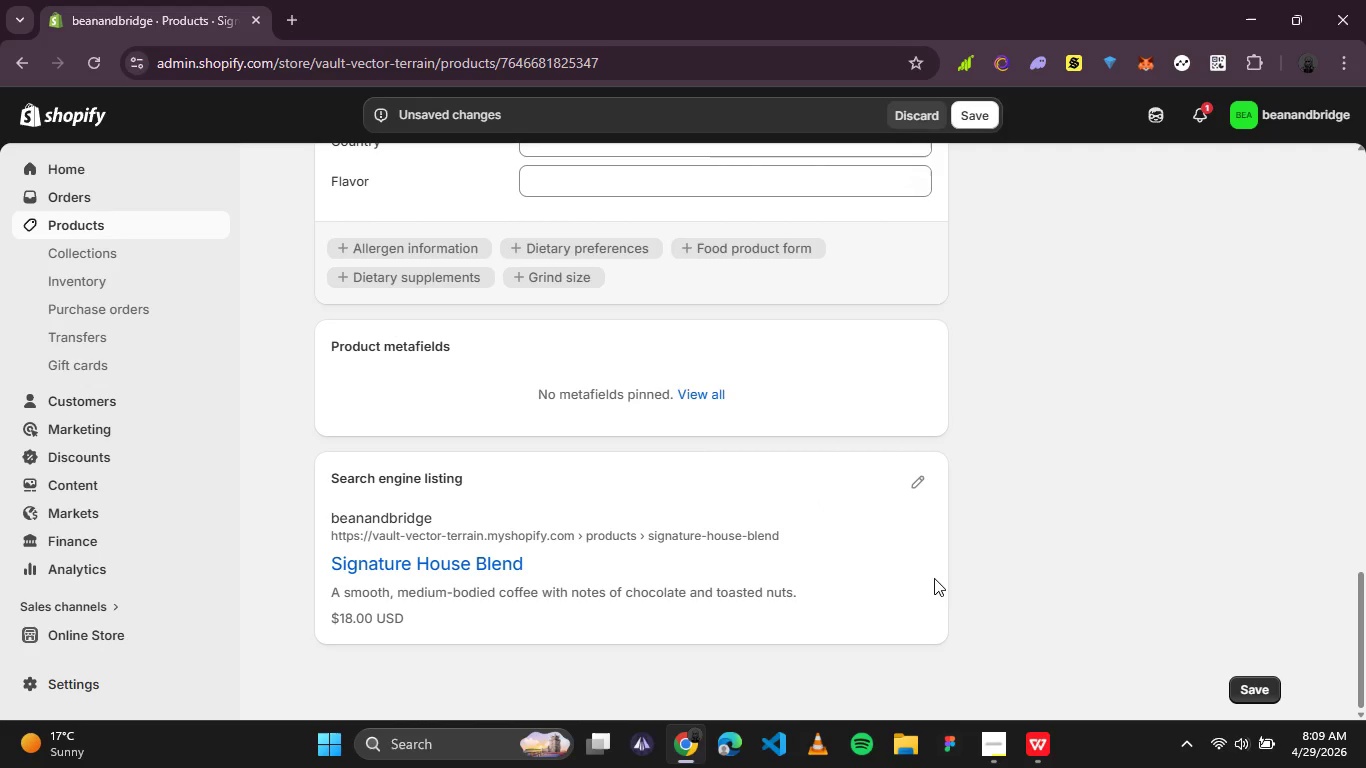 
left_click([993, 742])